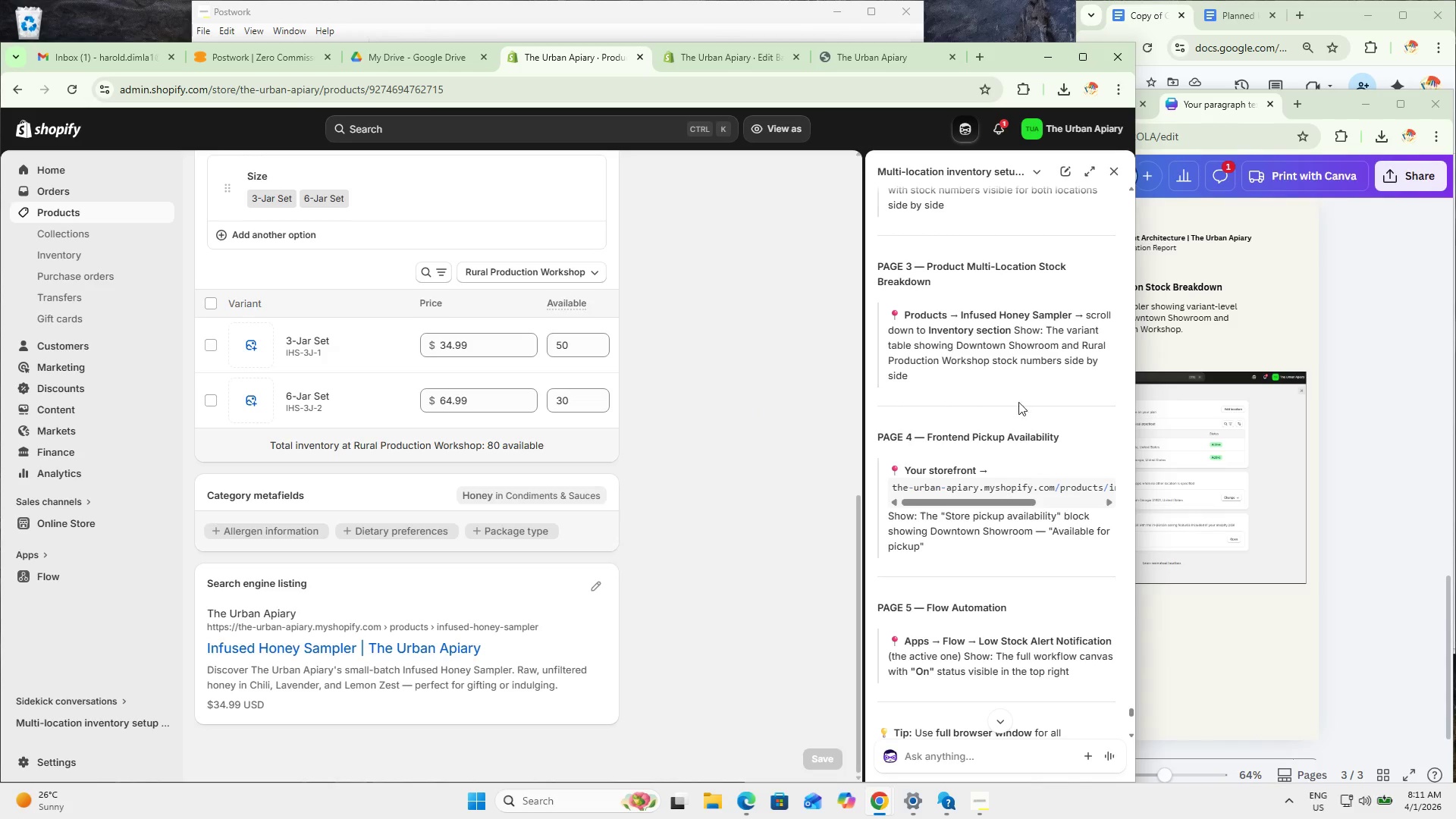 
wait(5.22)
 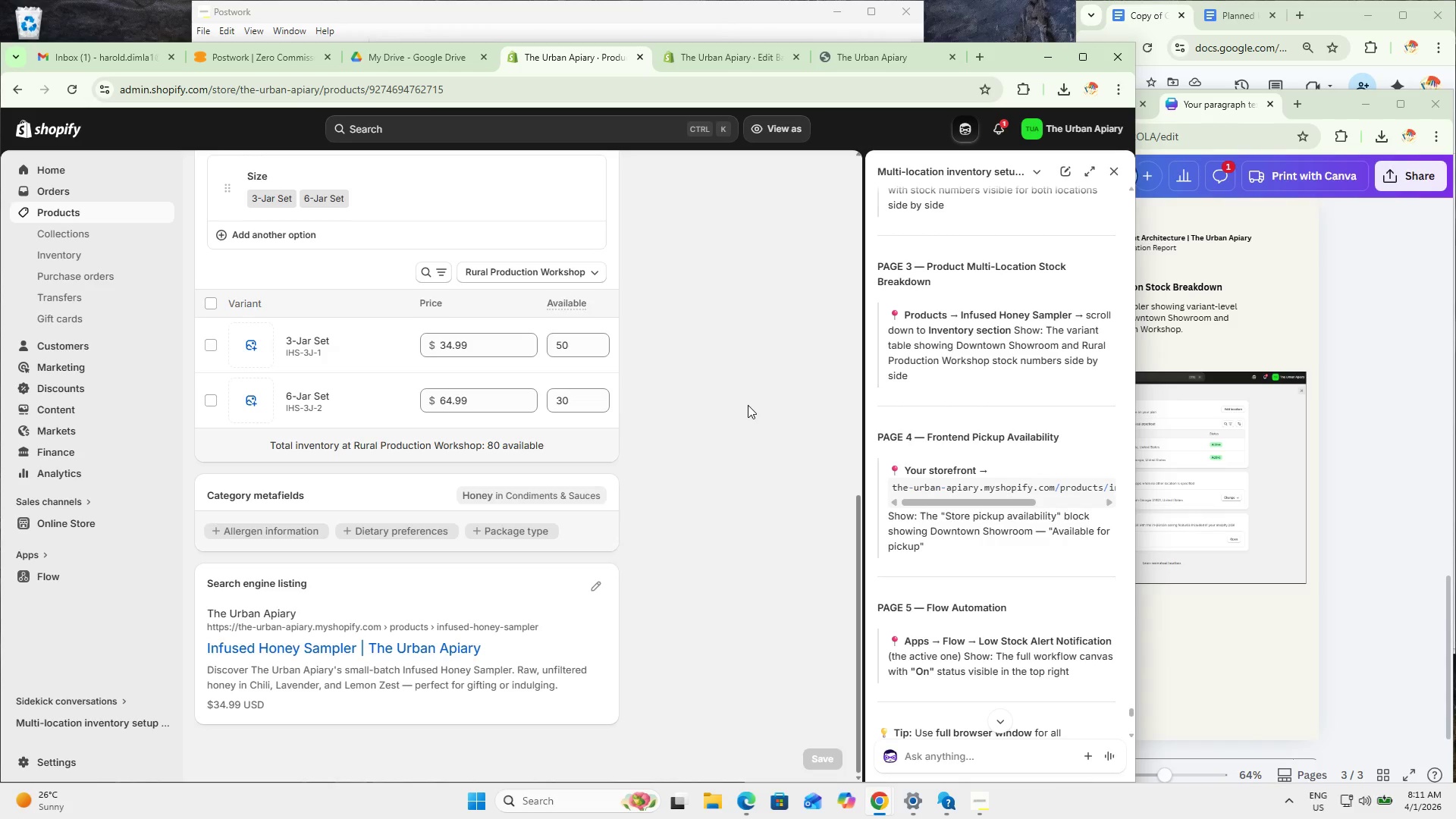 
left_click_drag(start_coordinate=[942, 321], to_coordinate=[1003, 340])
 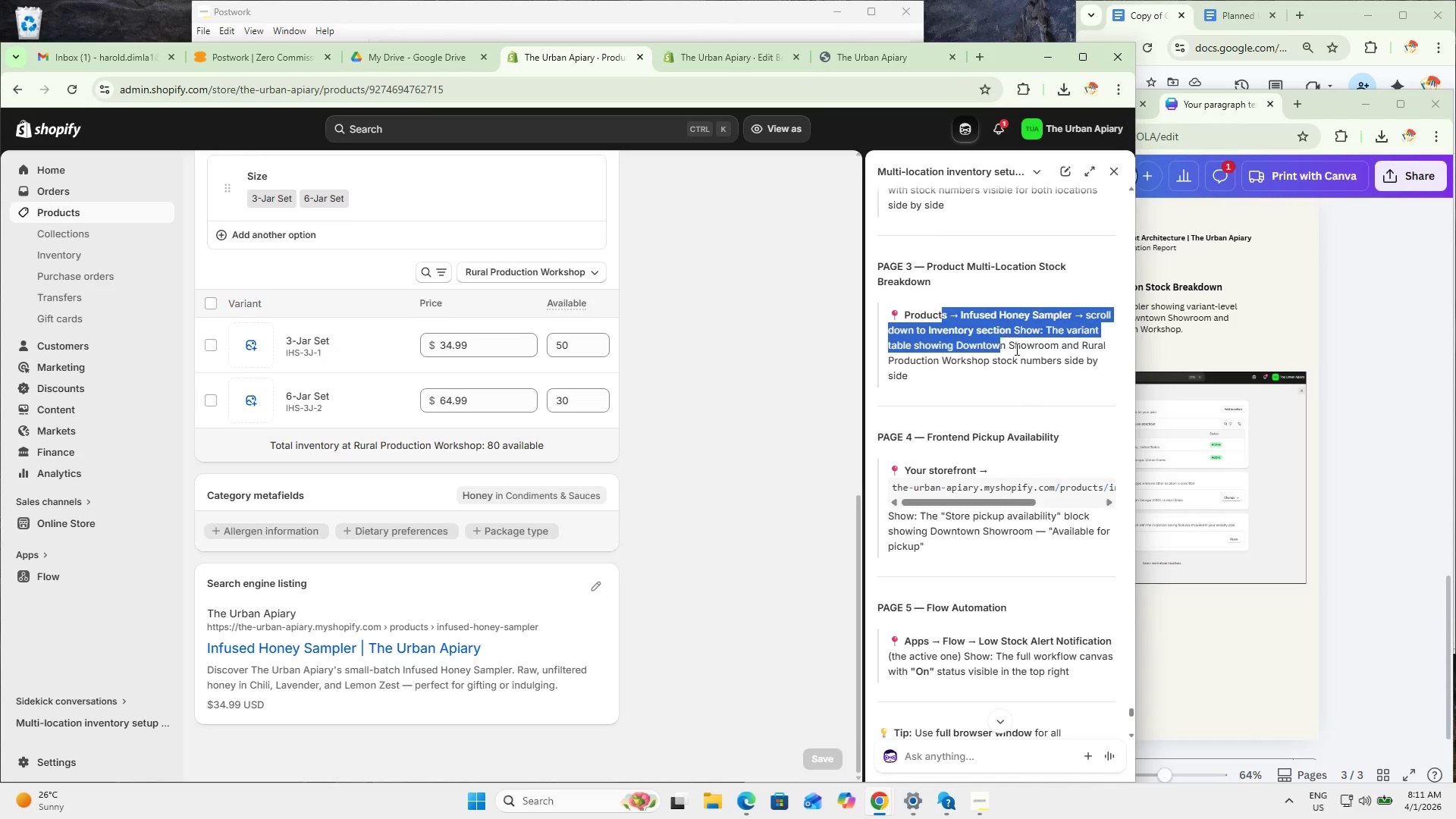 
double_click([1020, 354])
 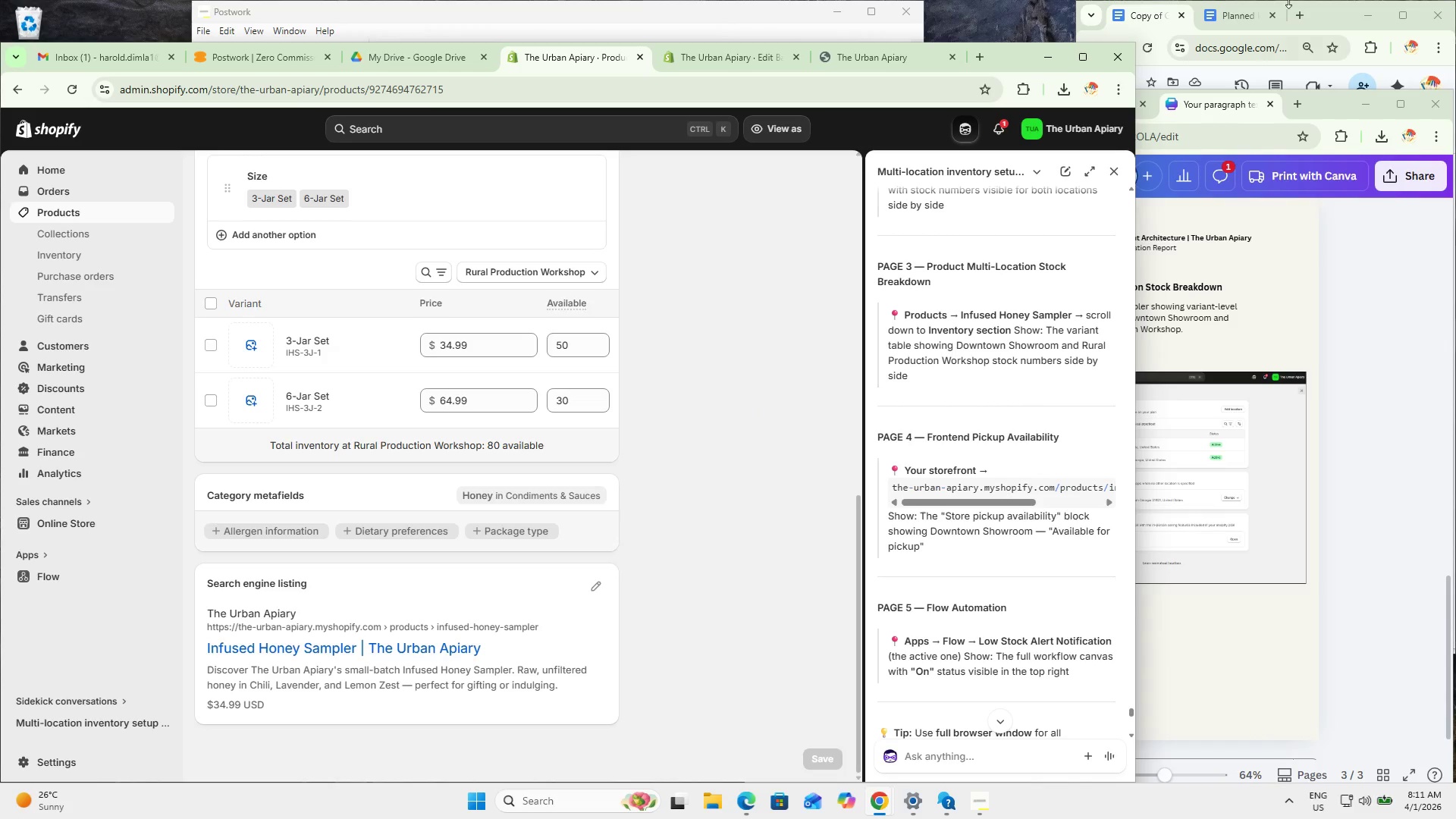 
left_click([1158, 20])
 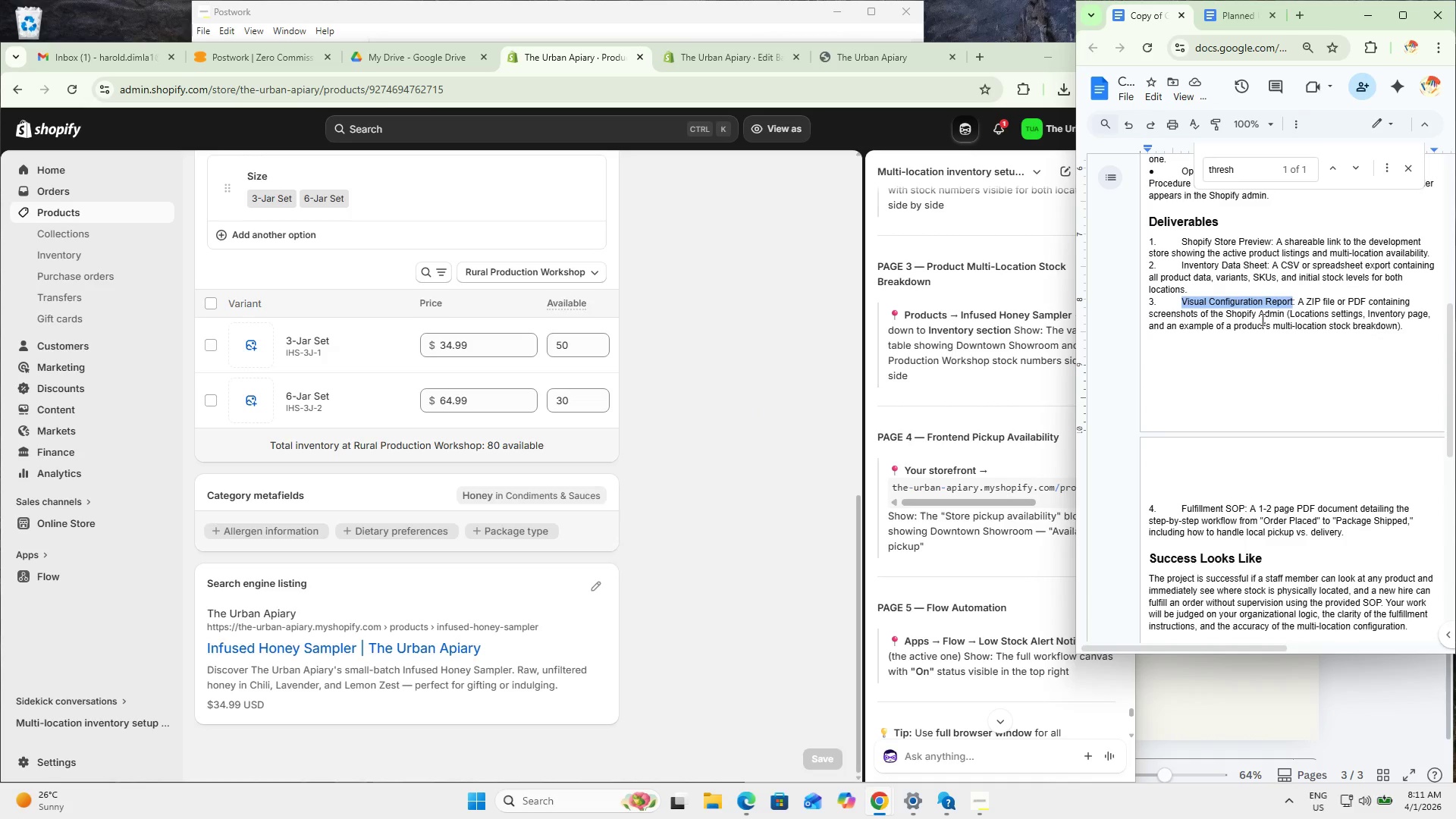 
left_click_drag(start_coordinate=[1170, 325], to_coordinate=[1352, 328])
 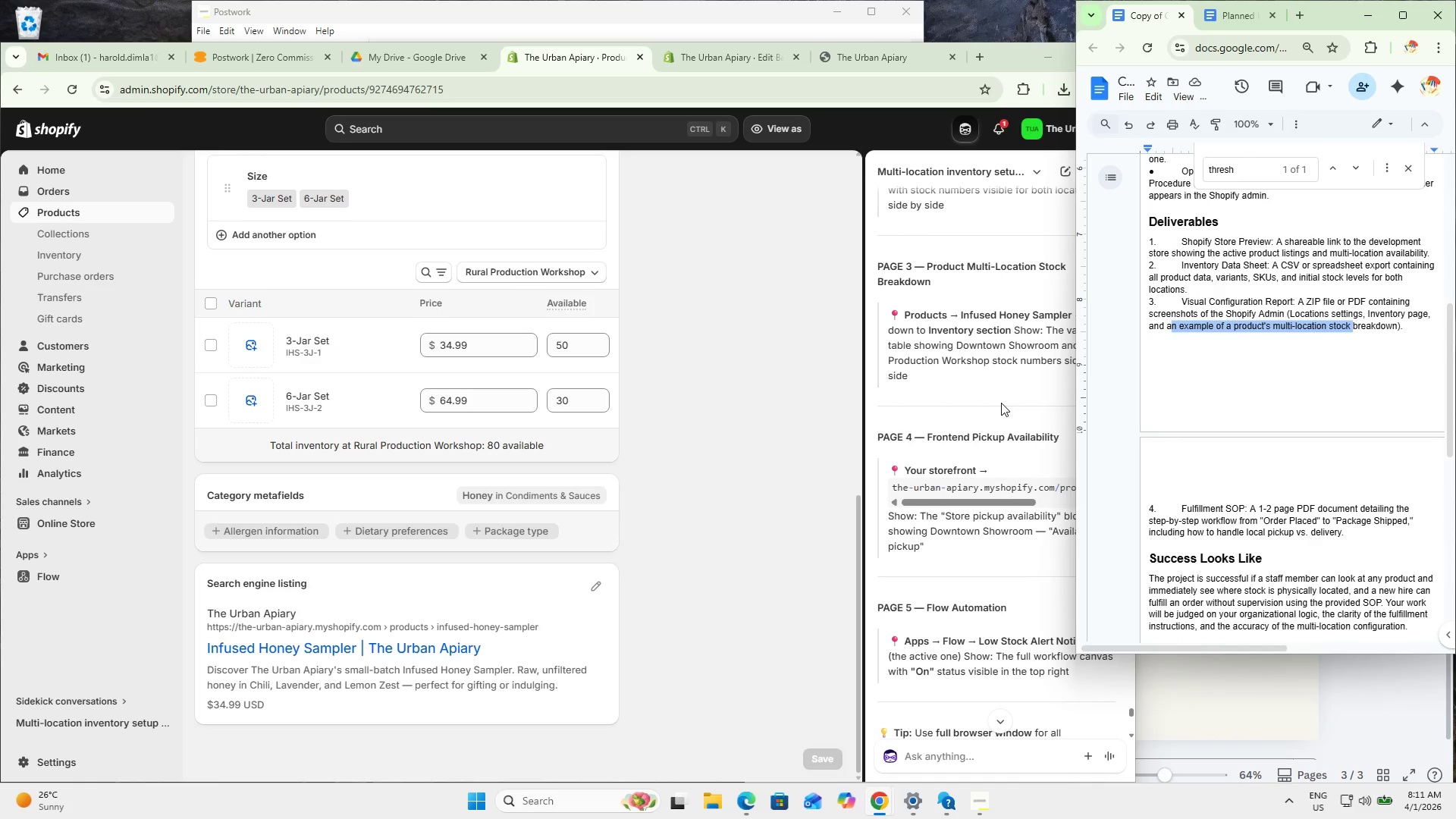 
left_click([1001, 403])
 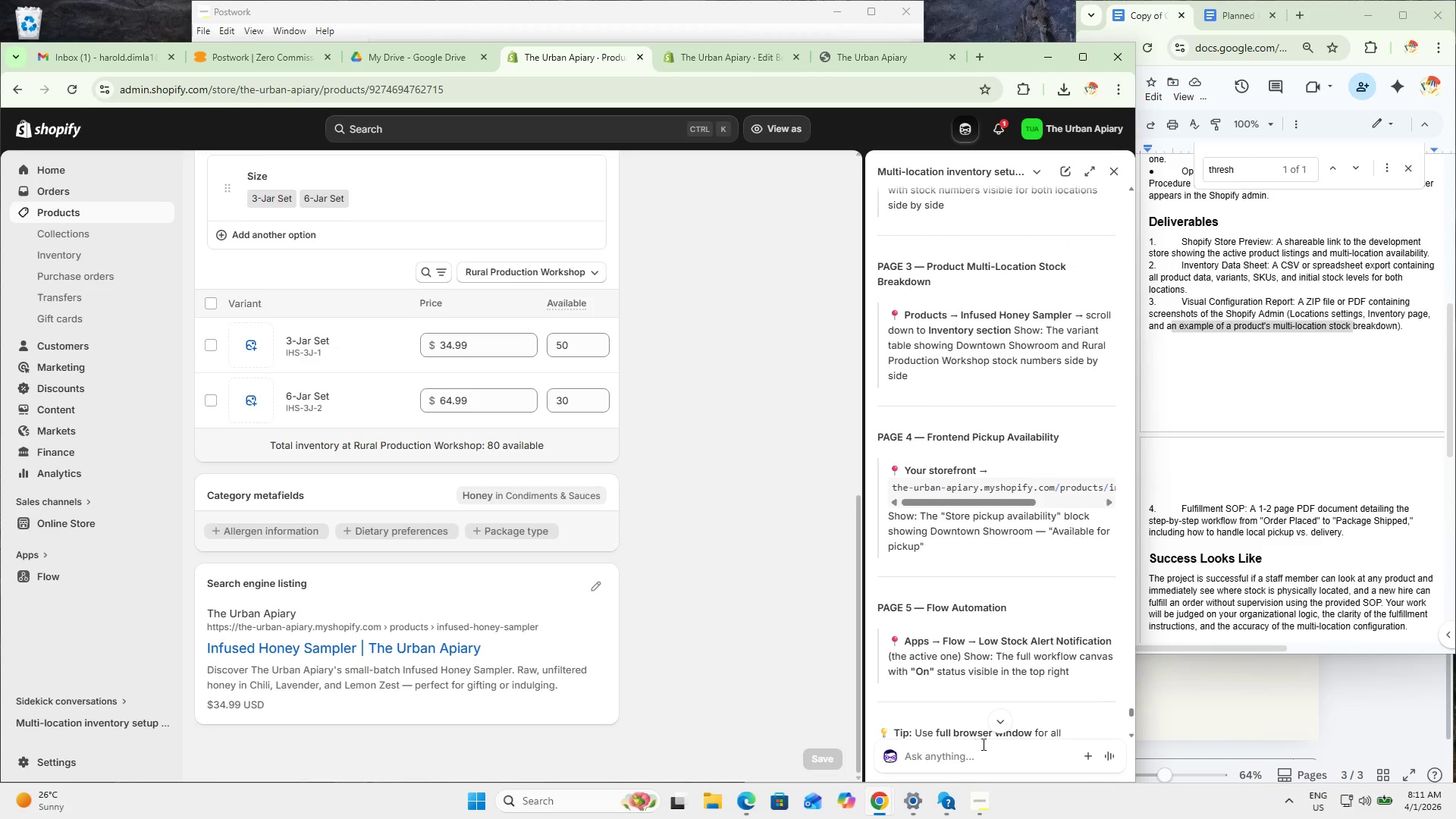 
left_click([993, 748])
 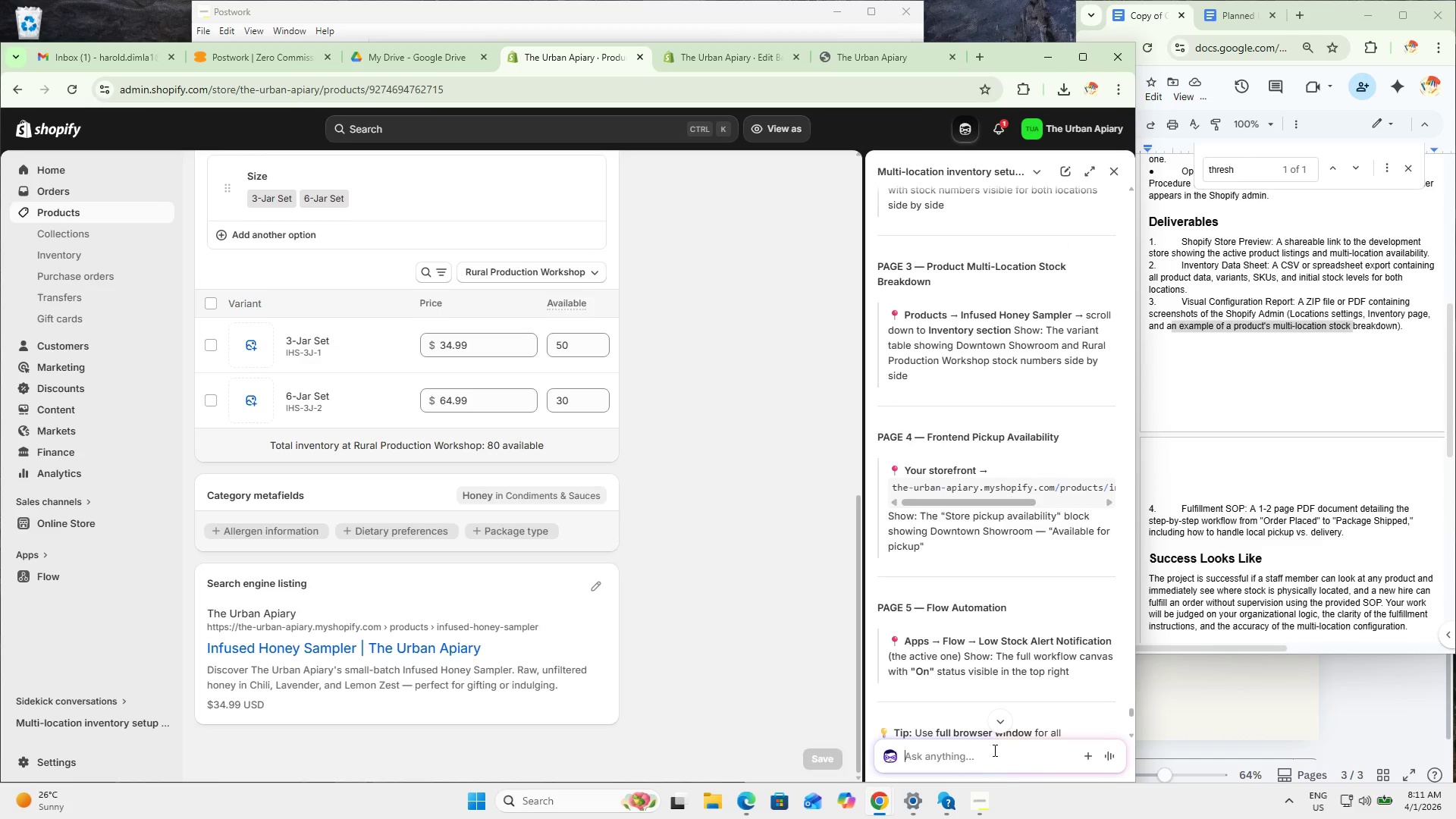 
type(for pag)
 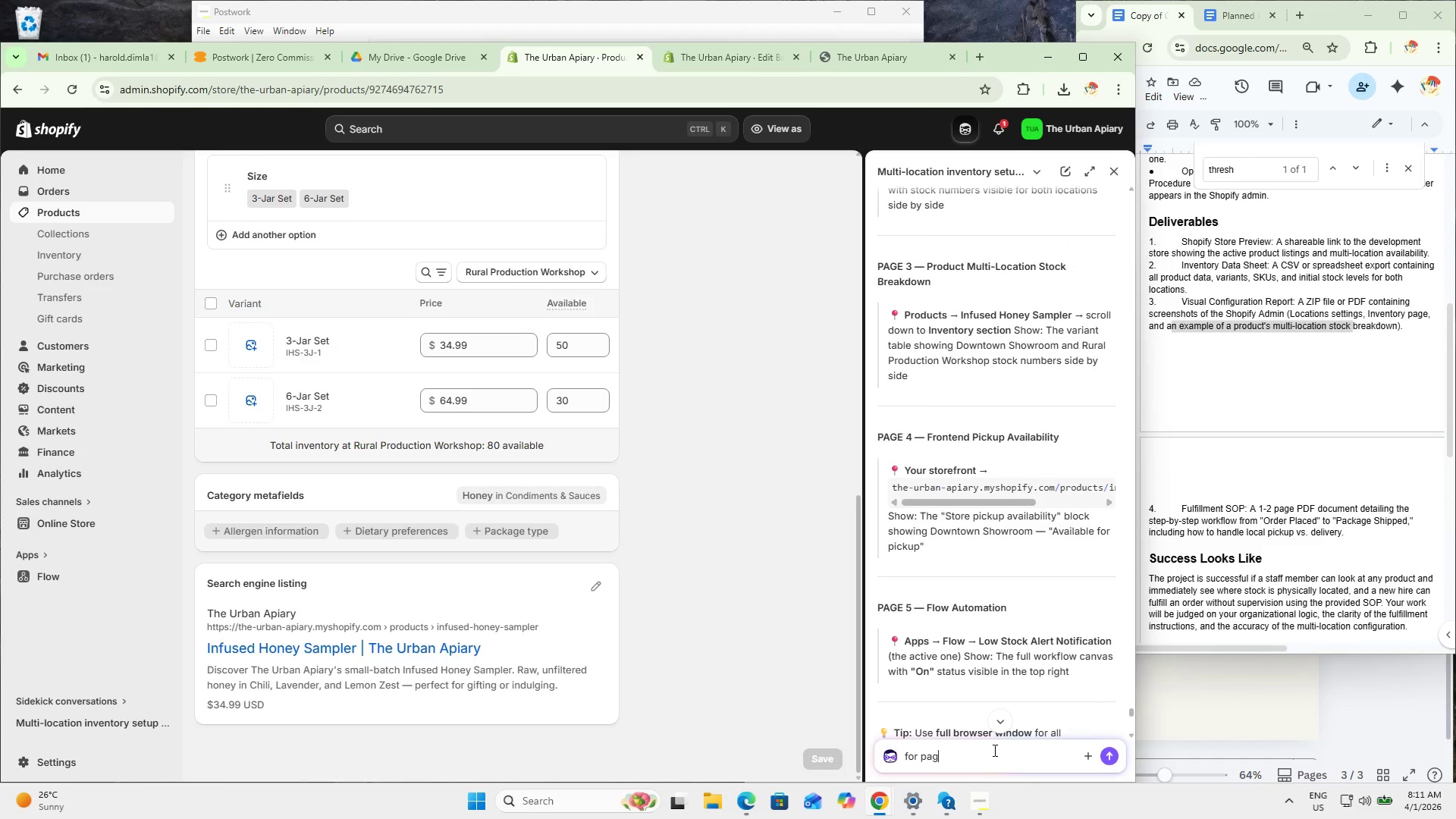 
key(Control+ControlLeft)
 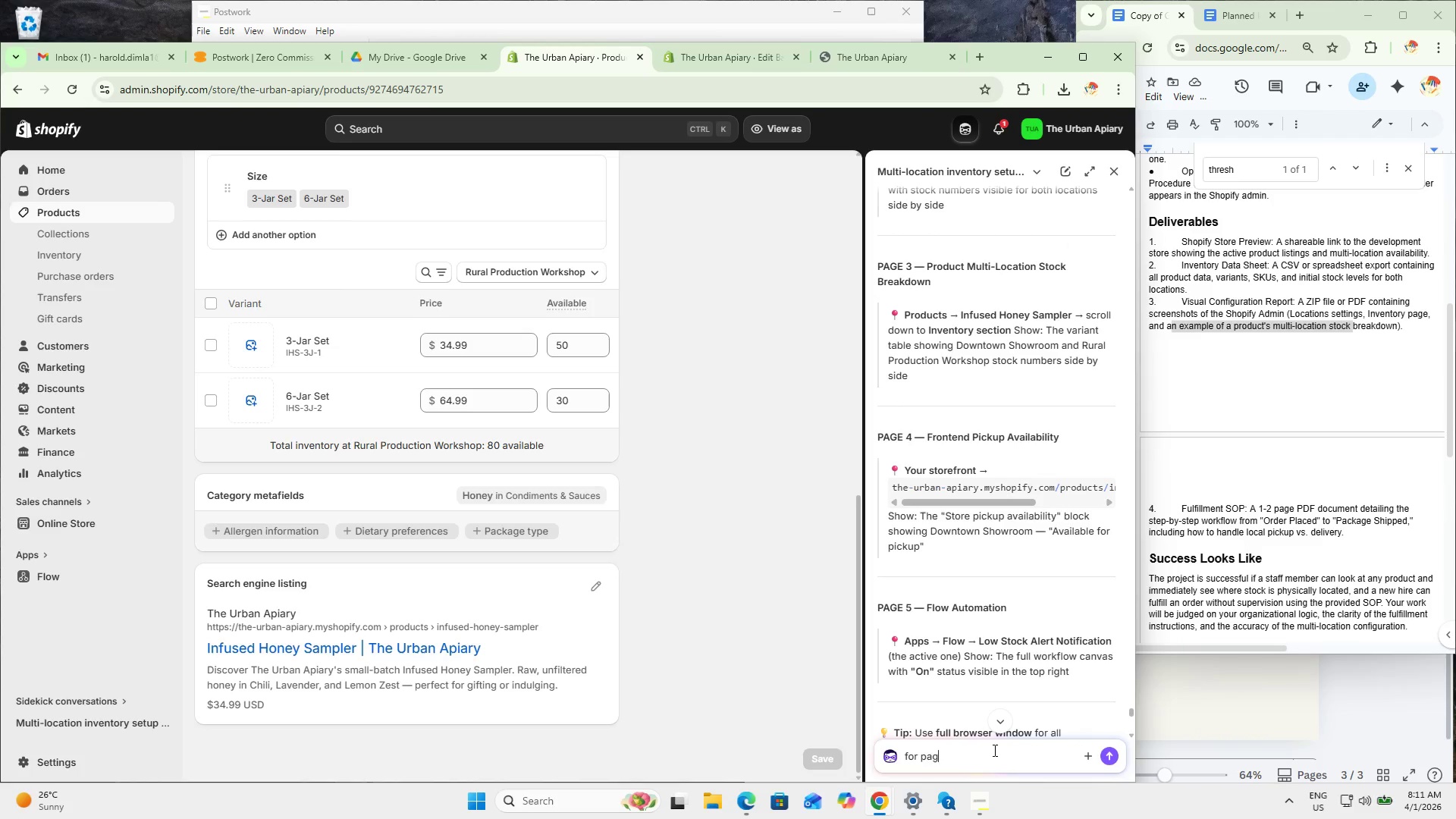 
key(Control+A)
 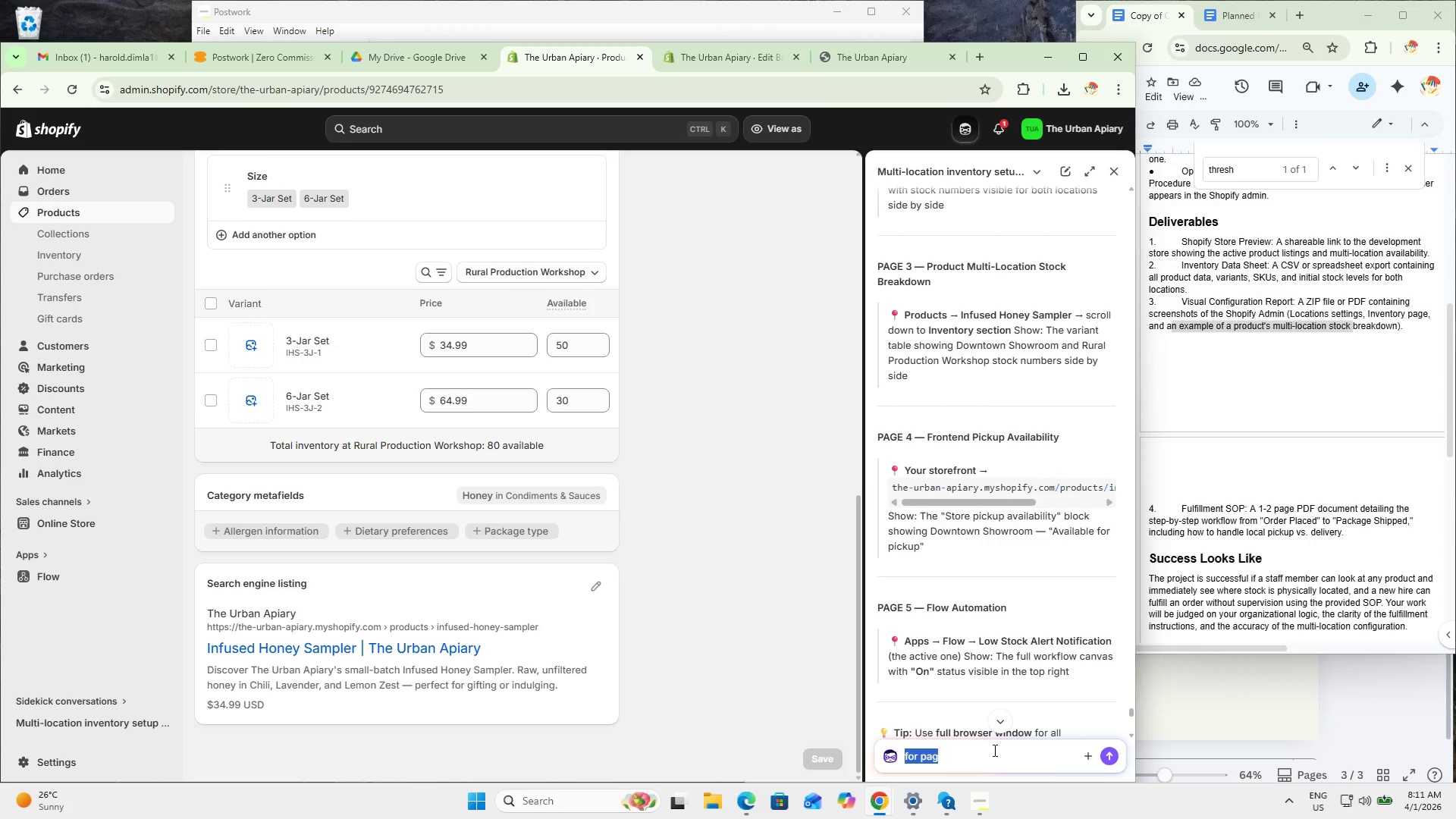 
type(for page )
 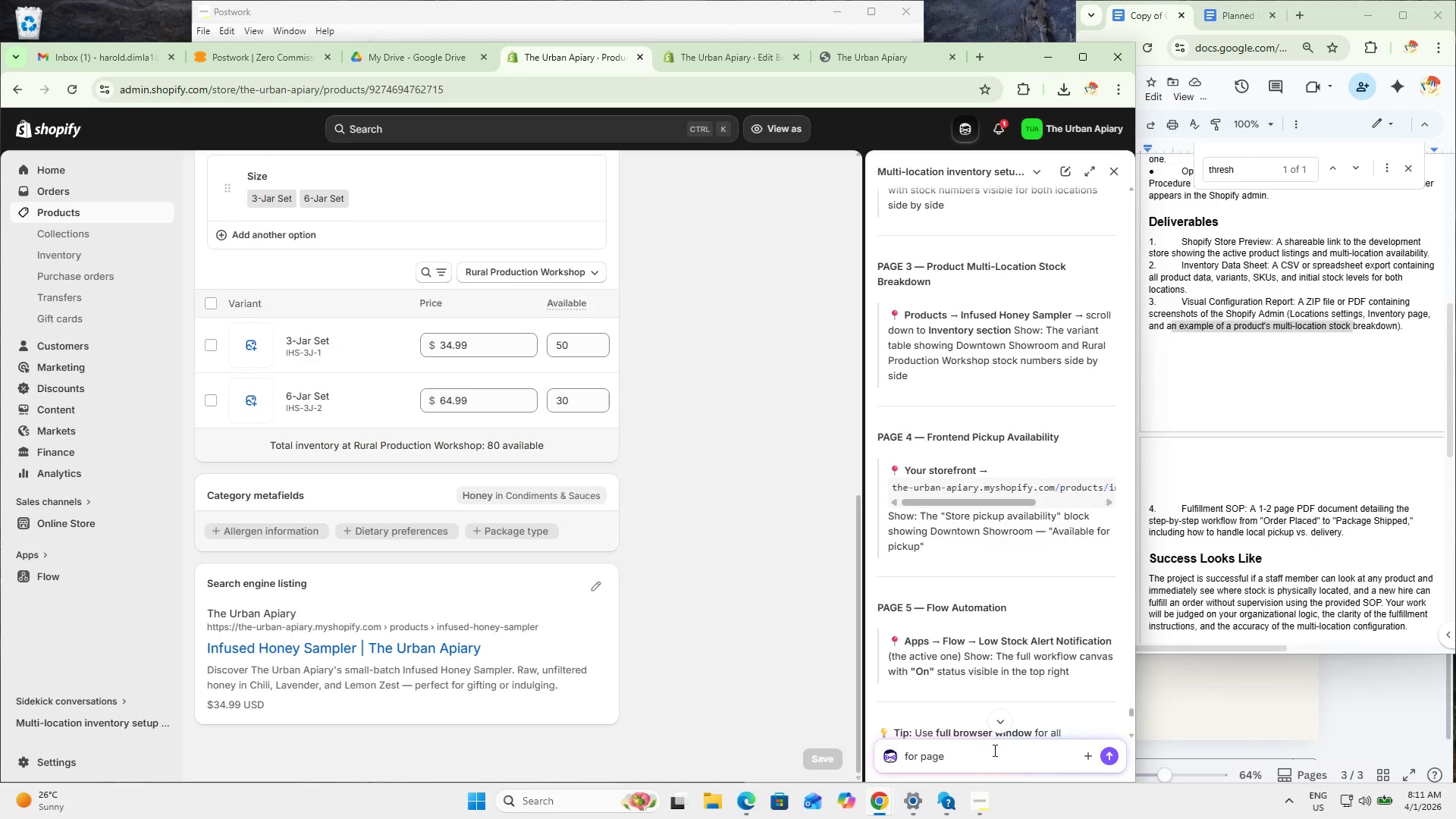 
type(3 shall i take 2 screenshots again f)
key(Backspace)
 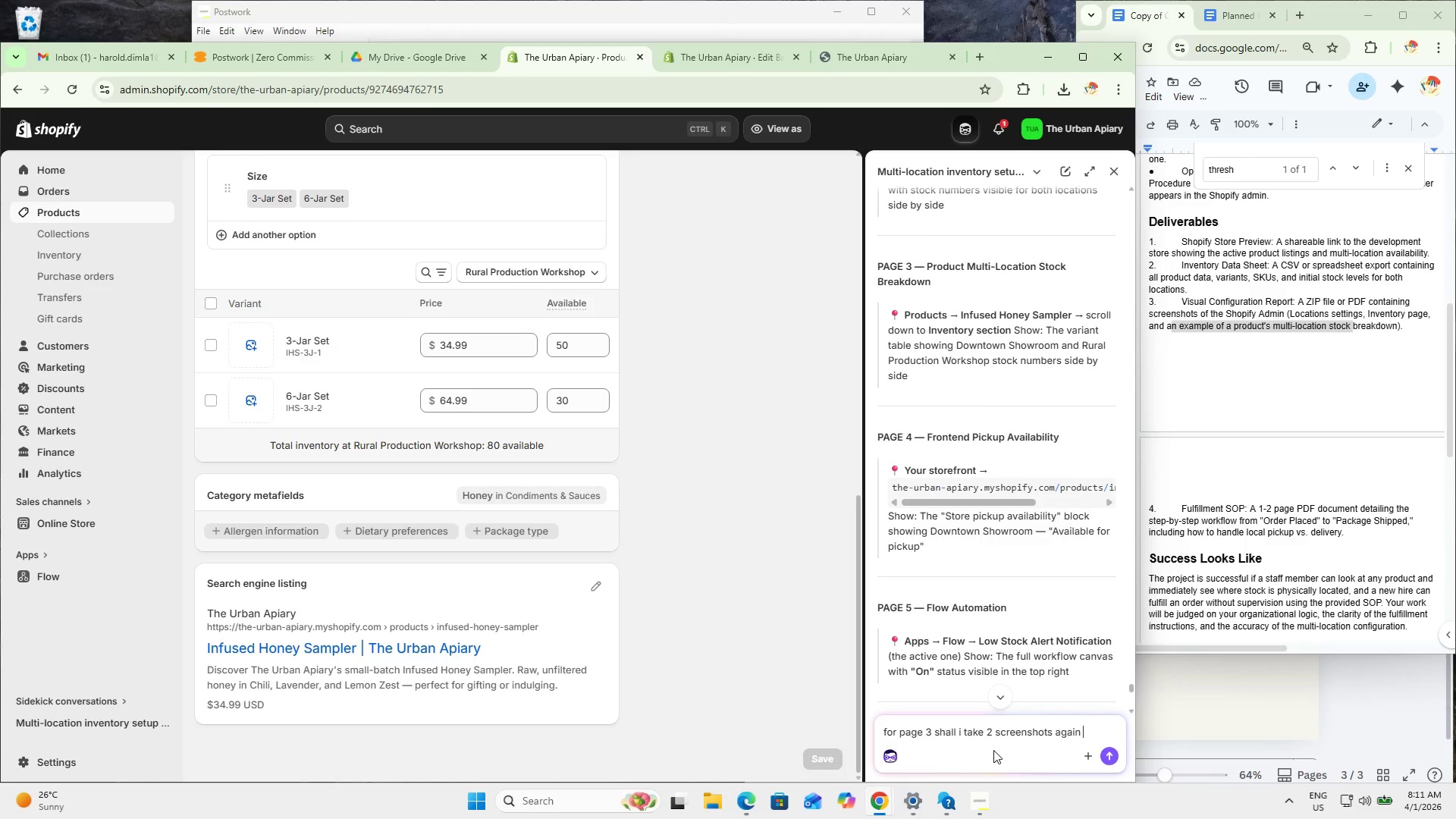 
type(or do 2 )
key(Backspace)
key(Backspace)
type(bulk ei)
key(Backspace)
type(dit)
 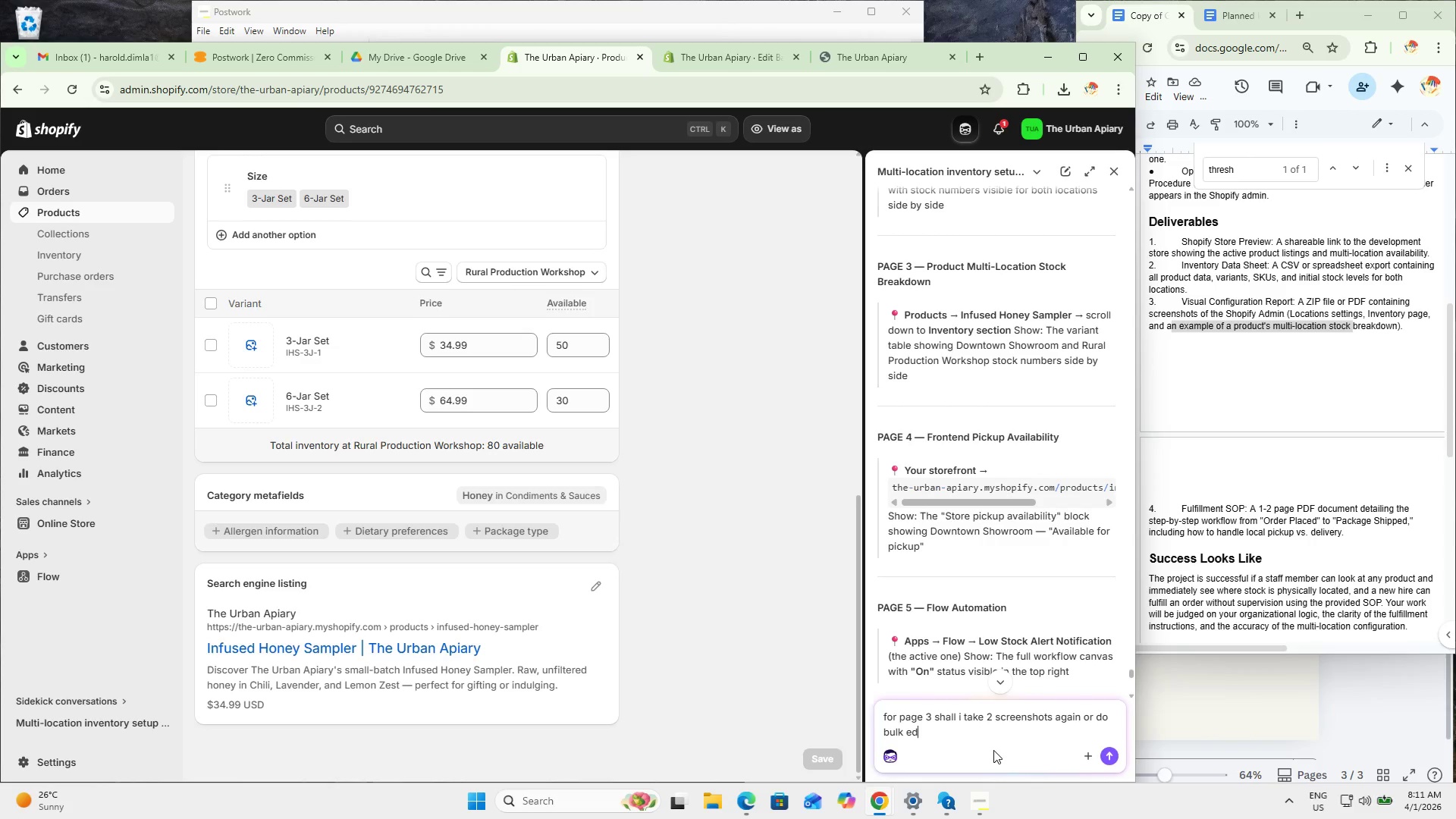 
key(Enter)
 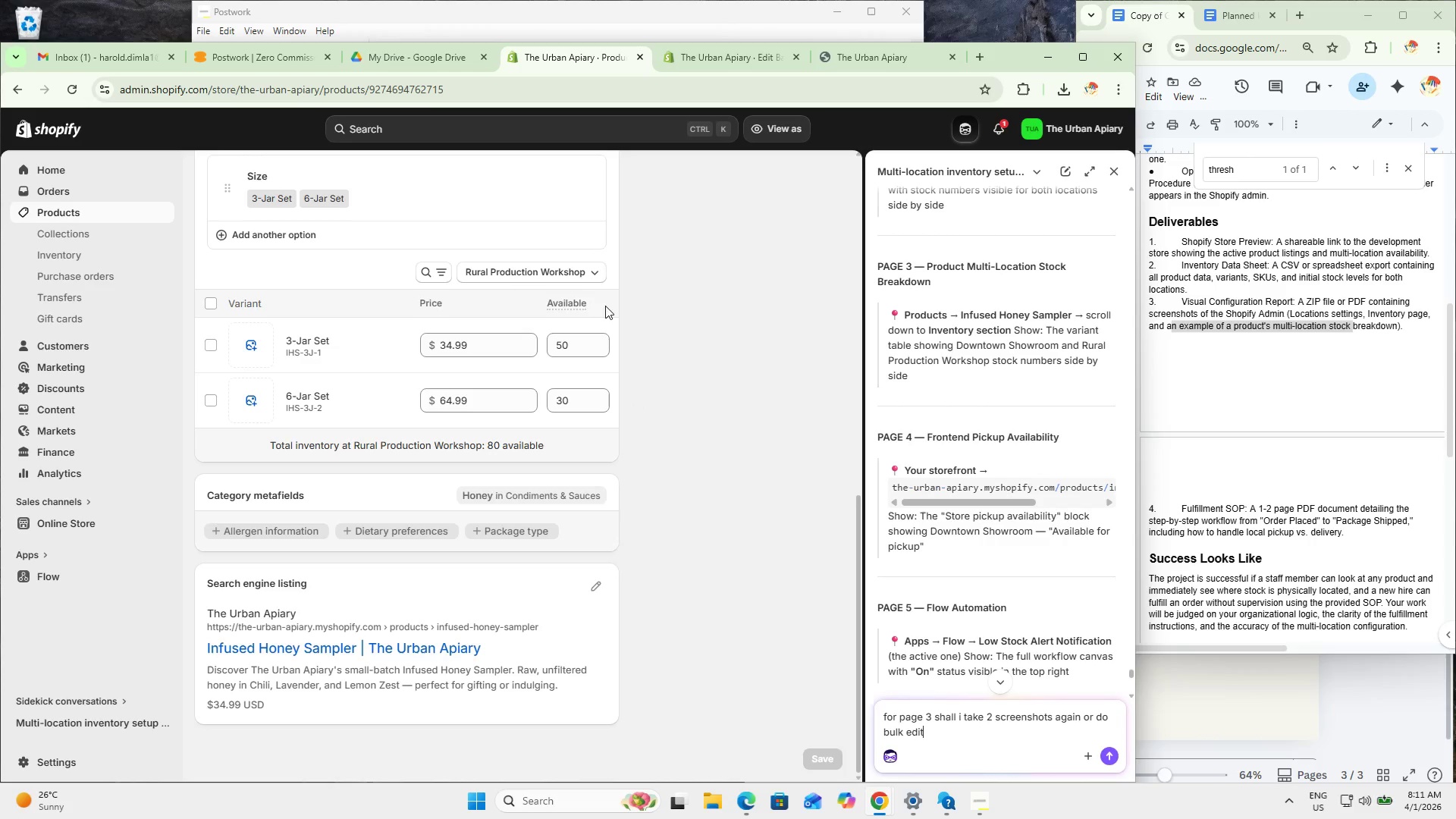 
left_click([774, 463])
 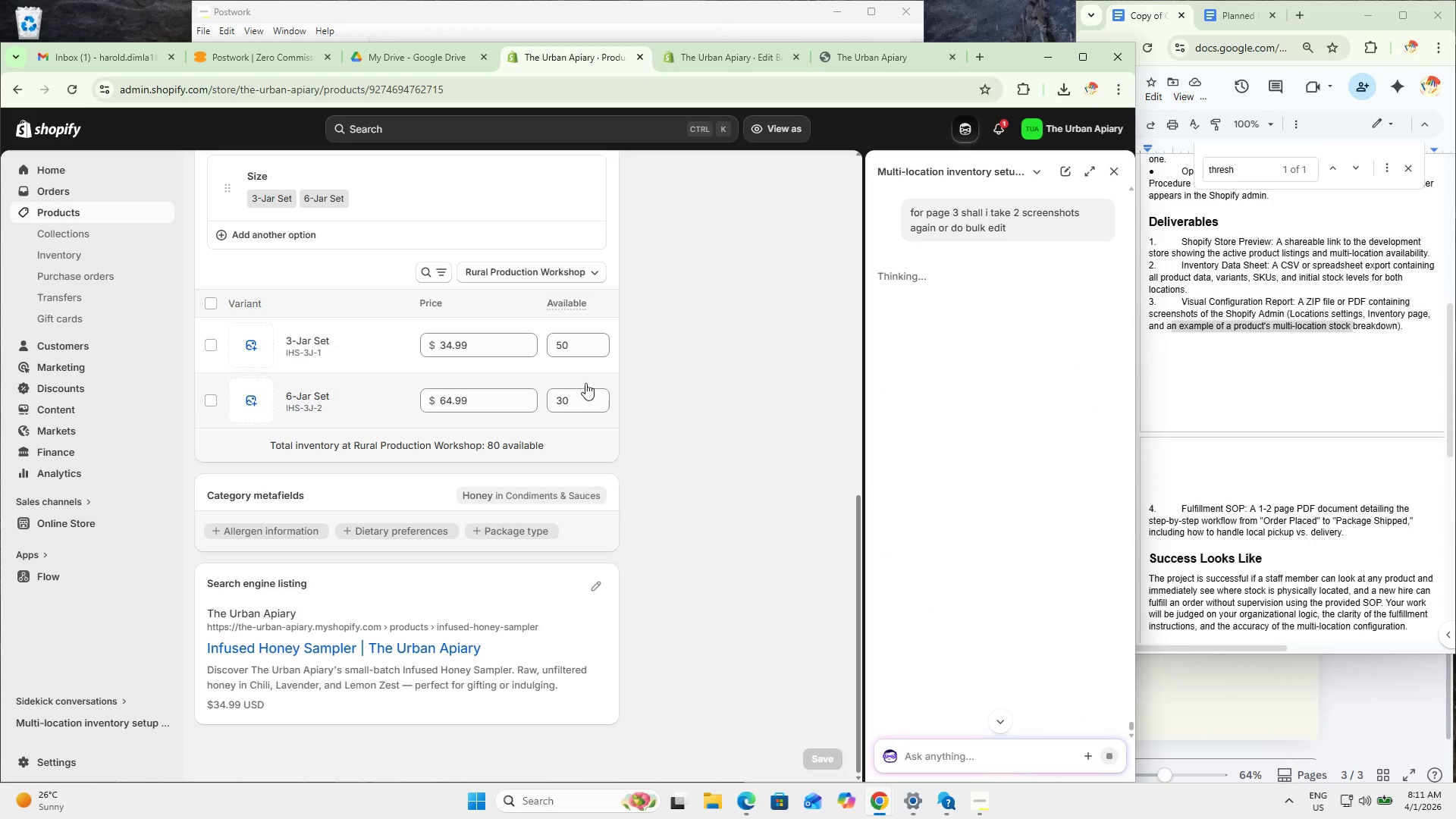 
left_click([529, 273])
 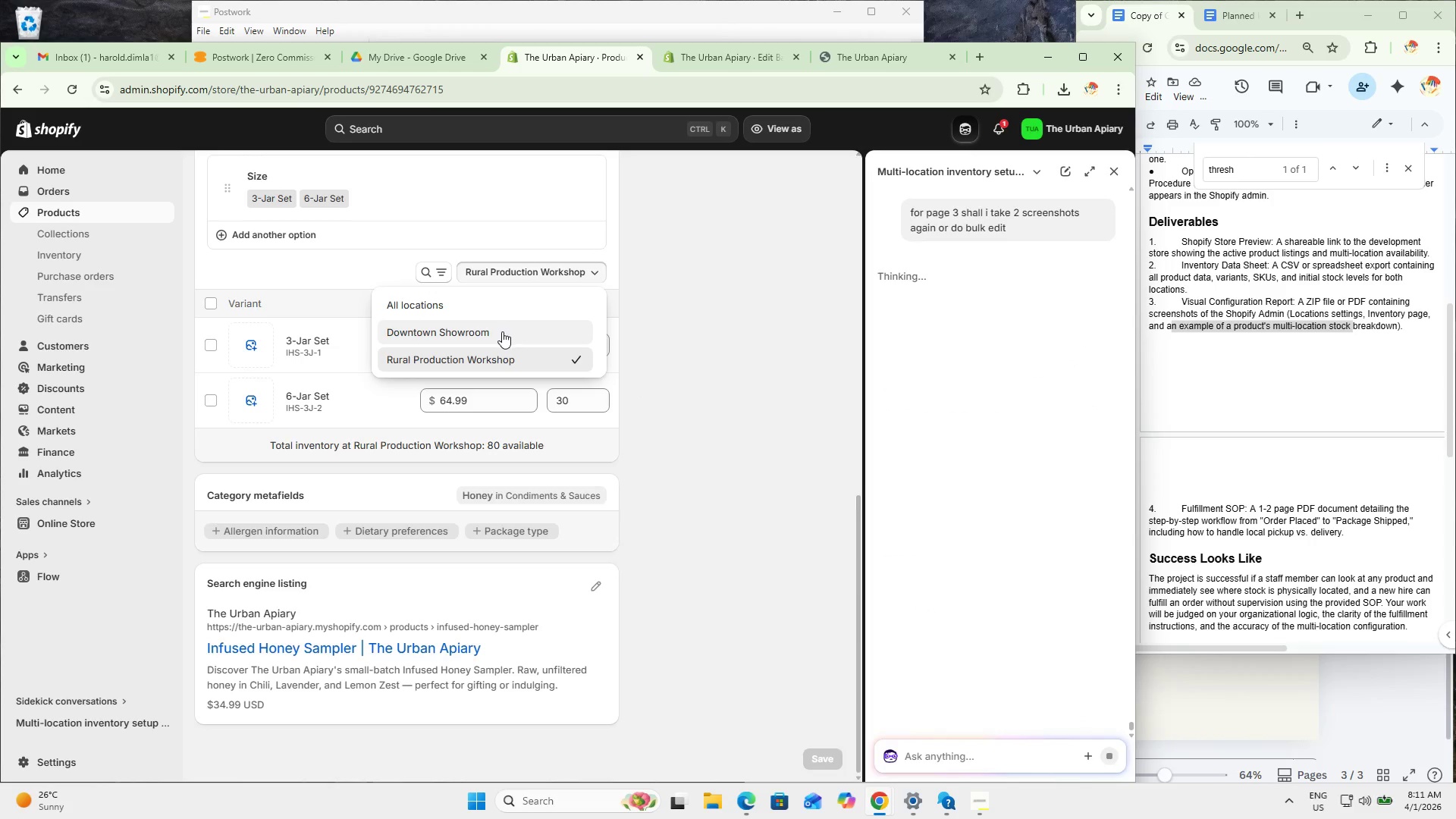 
left_click([502, 331])
 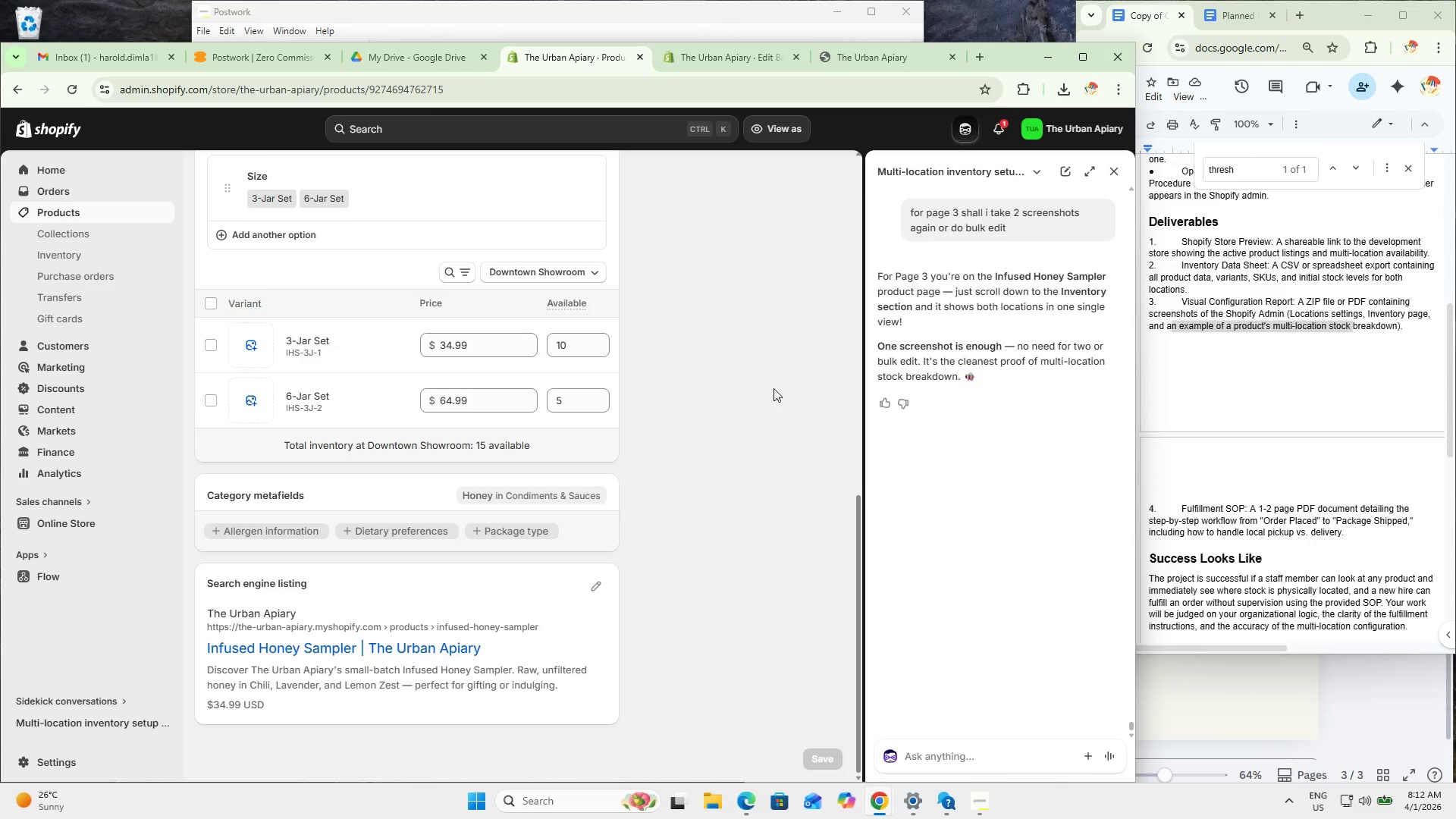 
wait(13.44)
 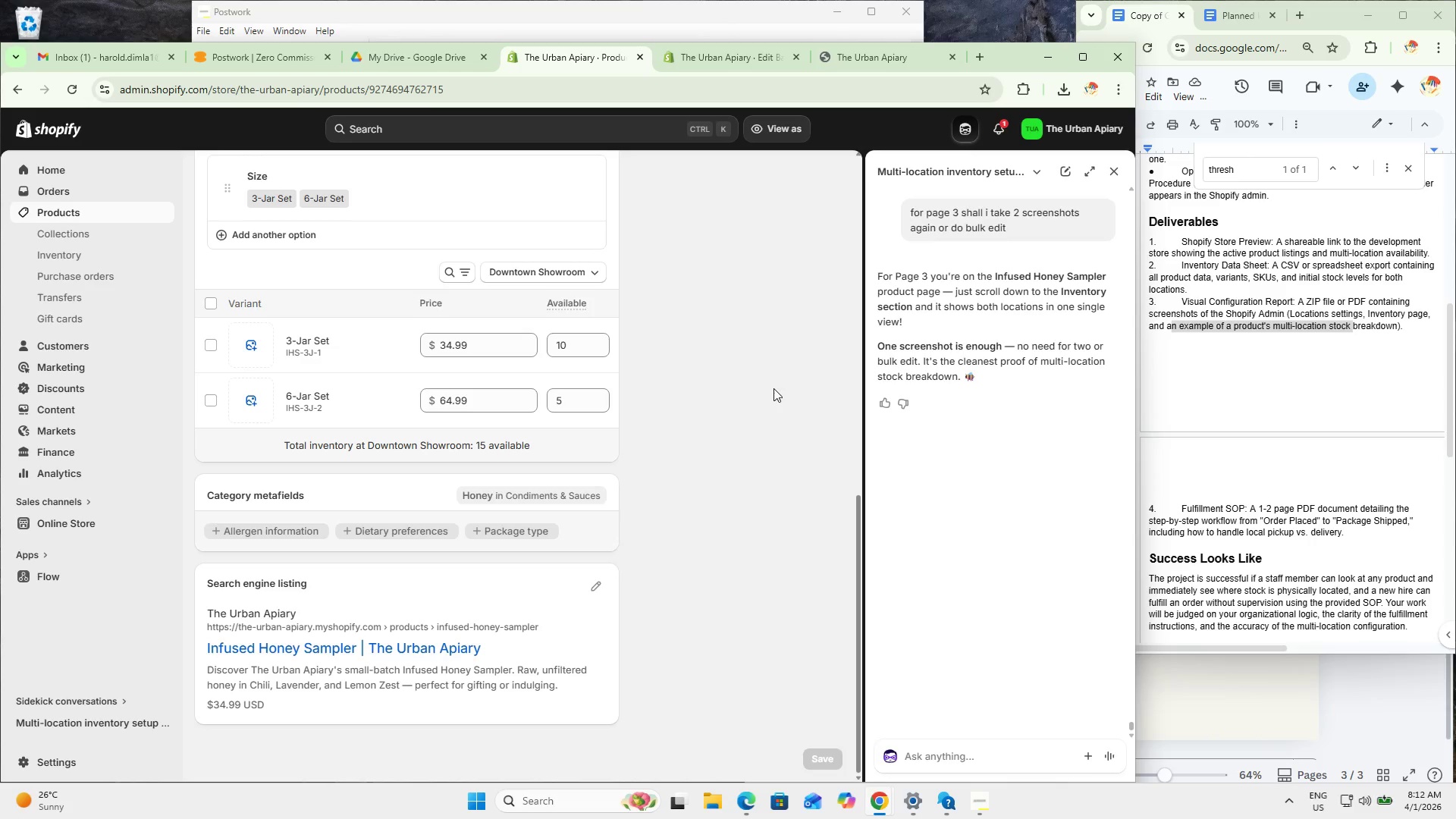 
left_click([969, 755])
 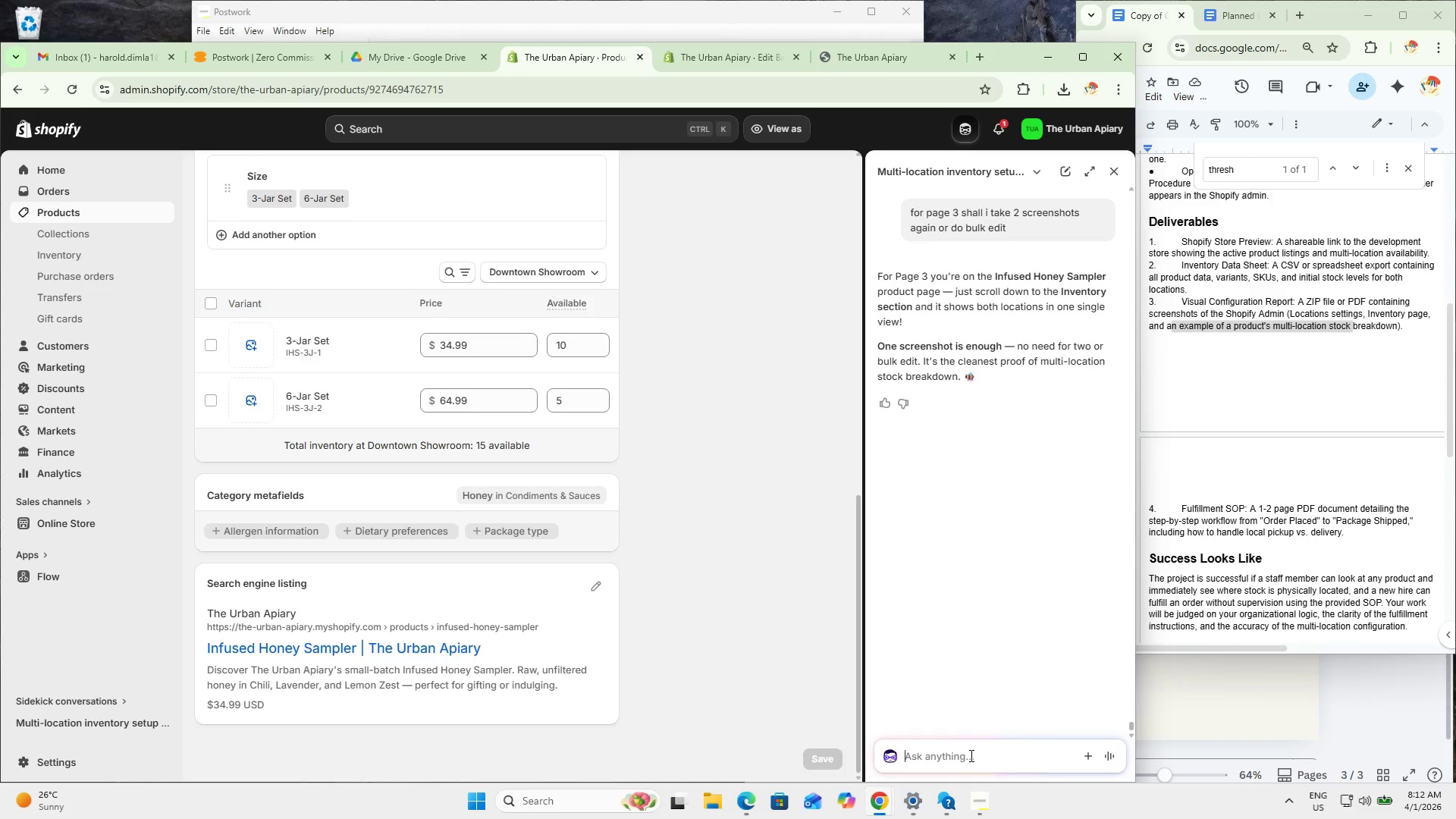 
type(nop i have to swoithc to toher lol)
 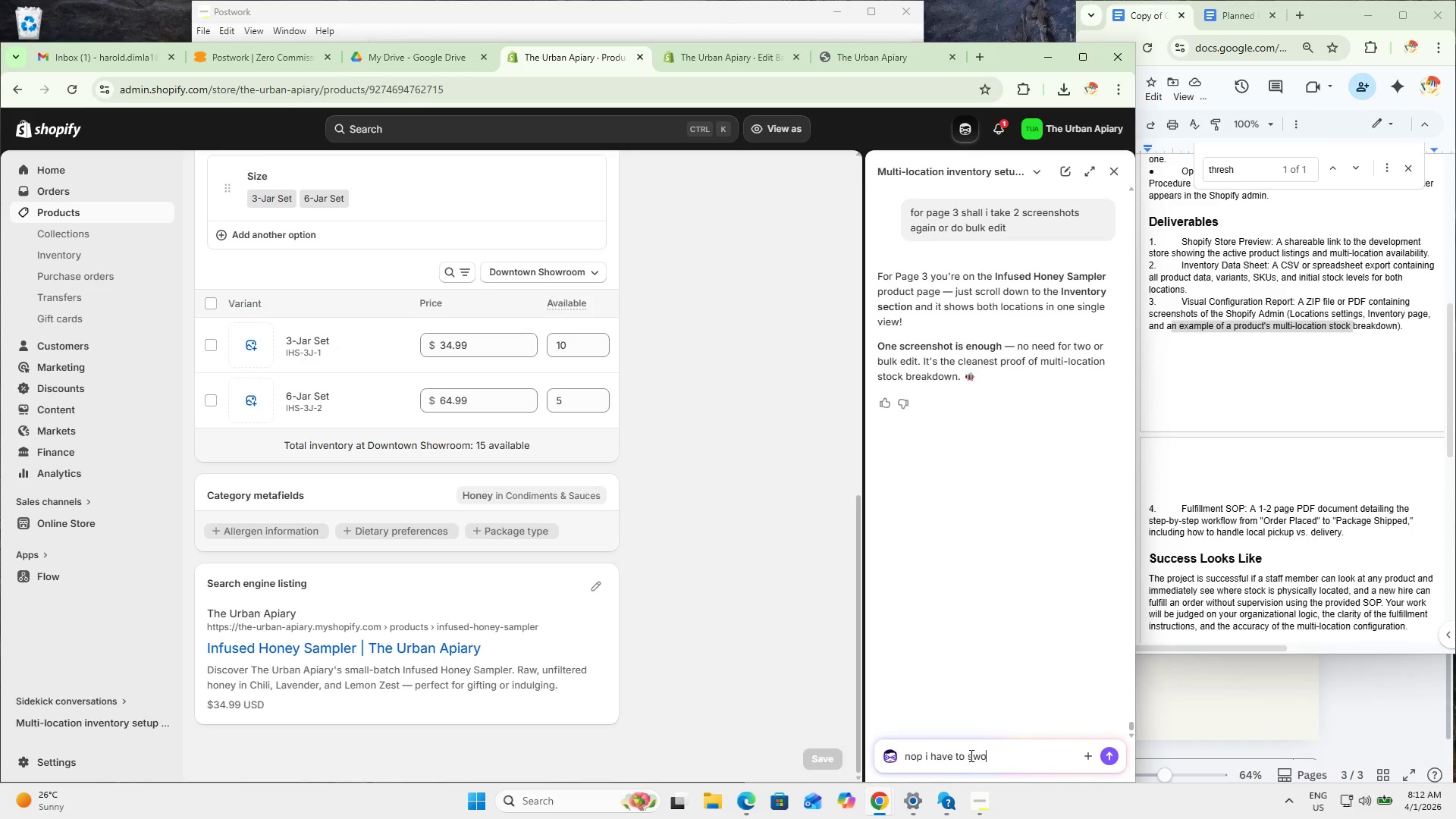 
key(Enter)
 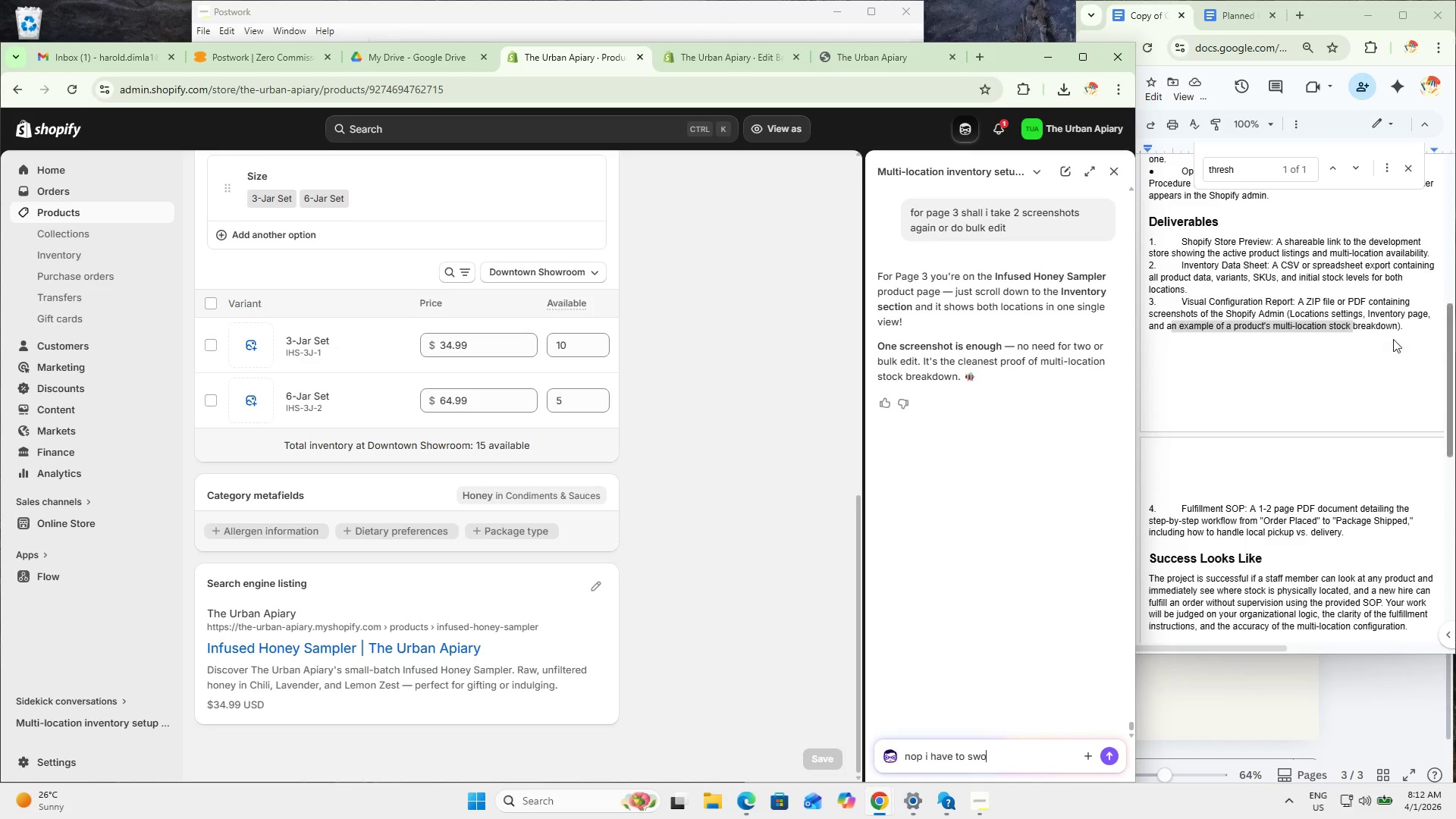 
left_click([1306, 321])
 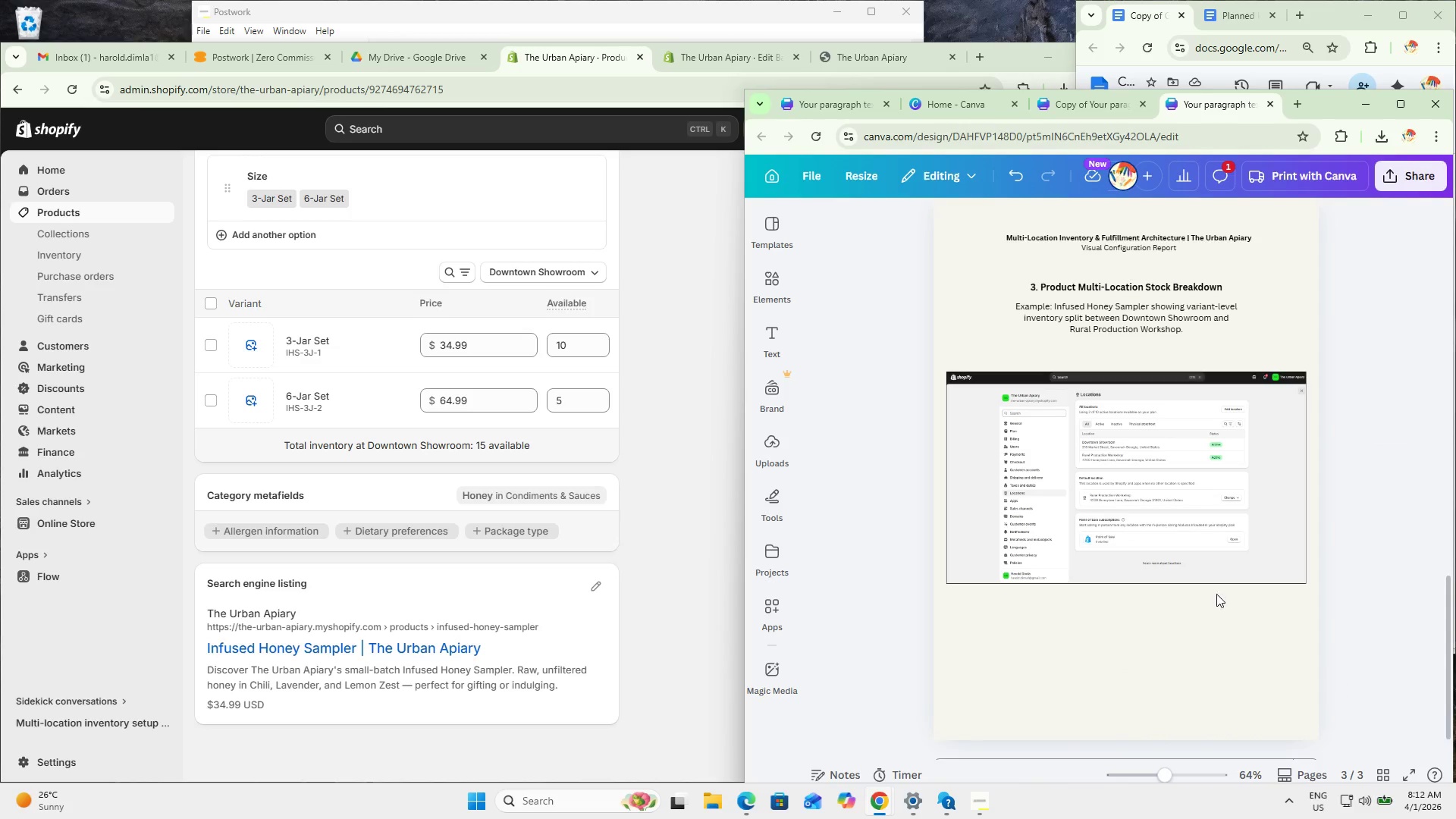 
scroll: coordinate [1232, 547], scroll_direction: up, amount: 23.0
 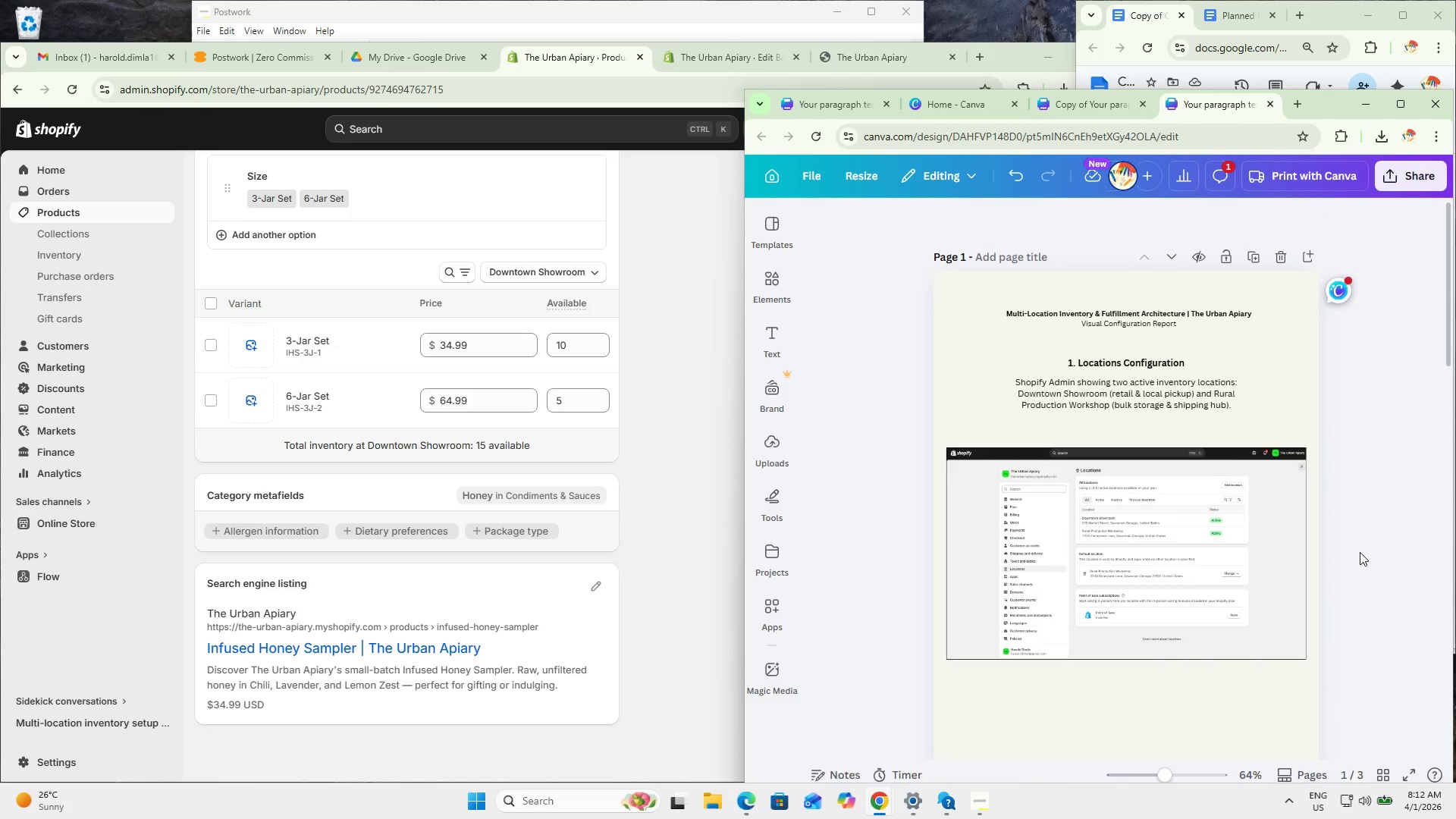 
scroll: coordinate [1382, 529], scroll_direction: down, amount: 11.0
 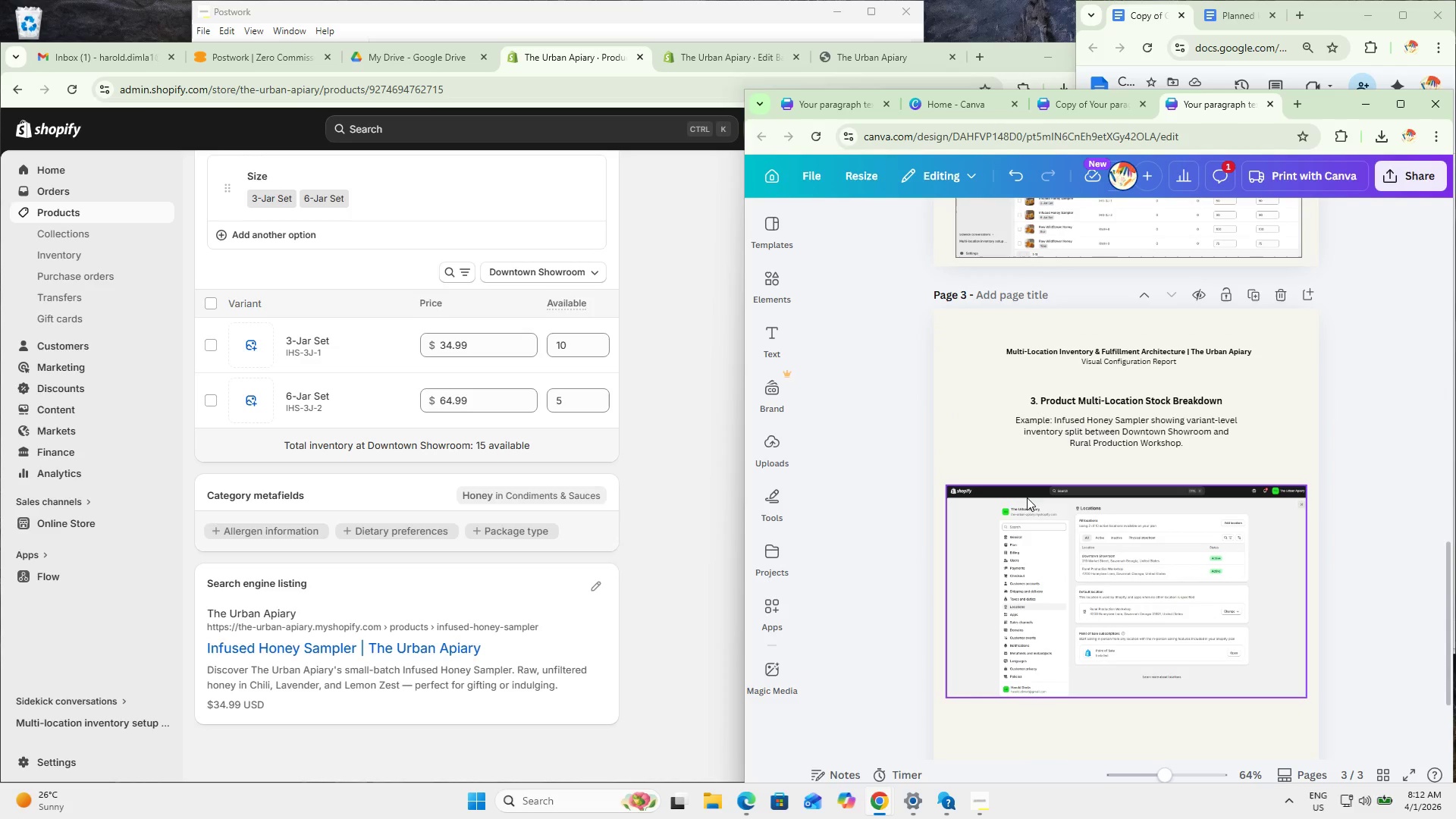 
left_click([680, 400])
 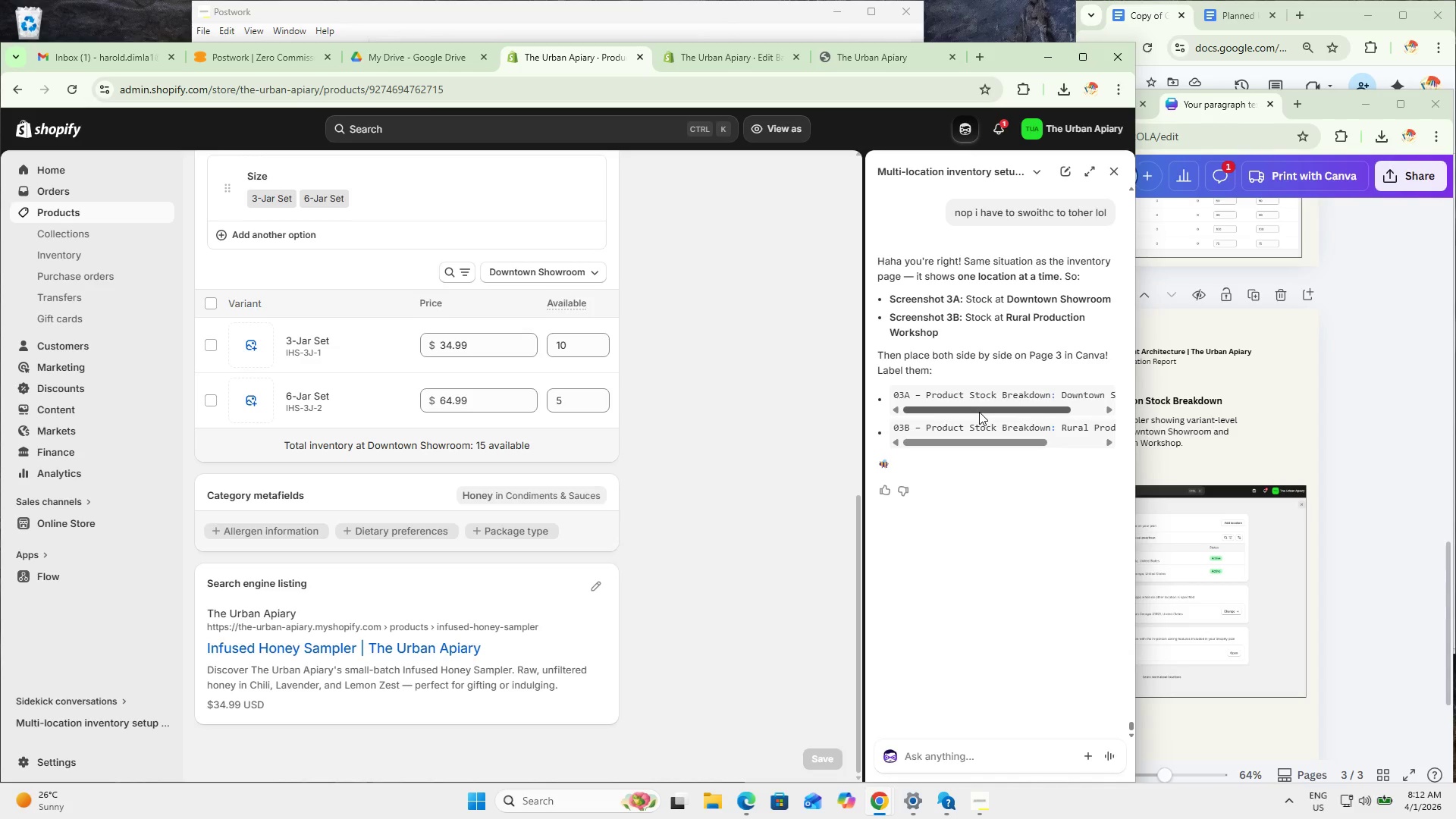 
mouse_move([1100, 200])
 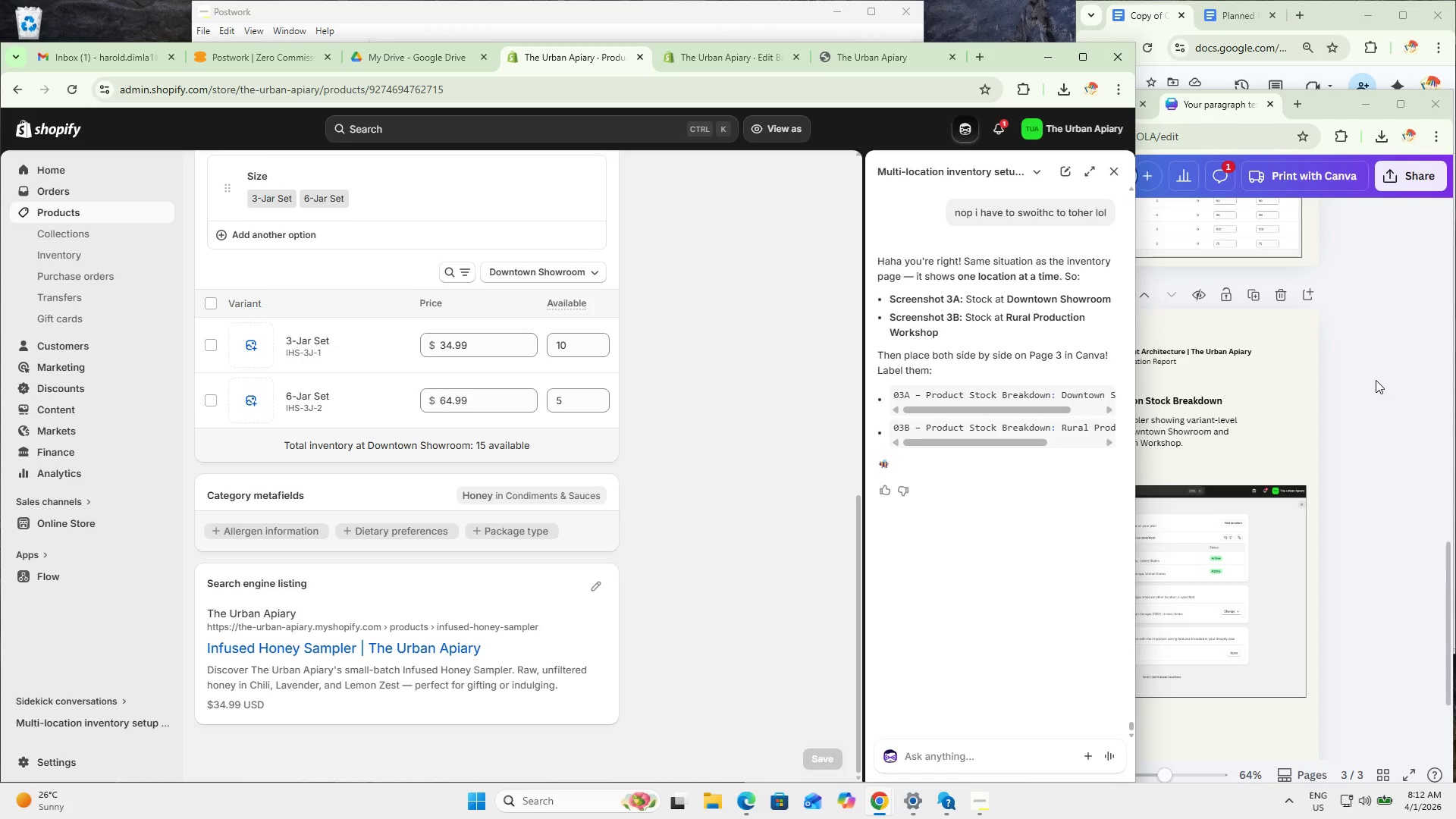 
left_click([1377, 380])
 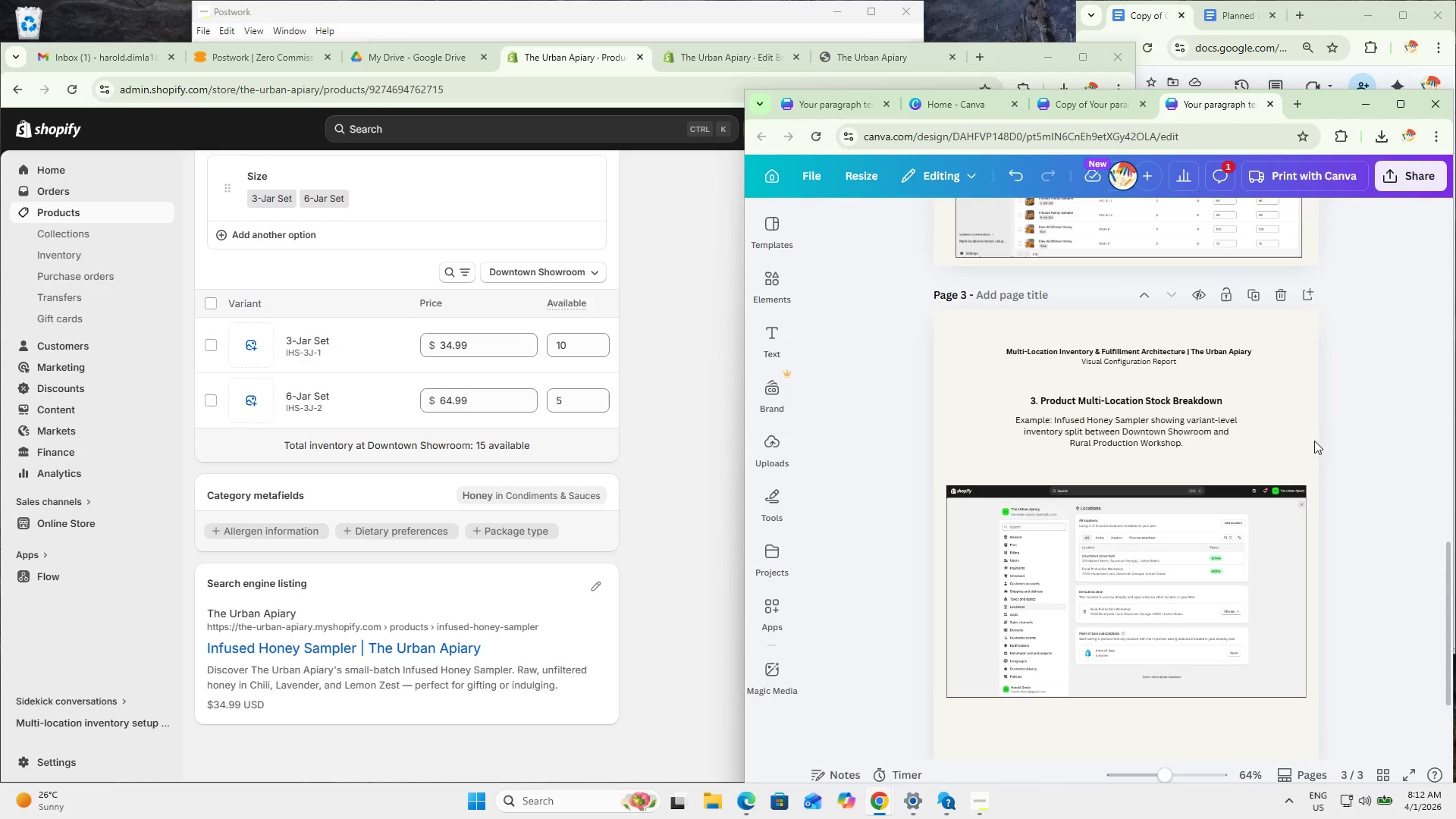 
left_click([1231, 432])
 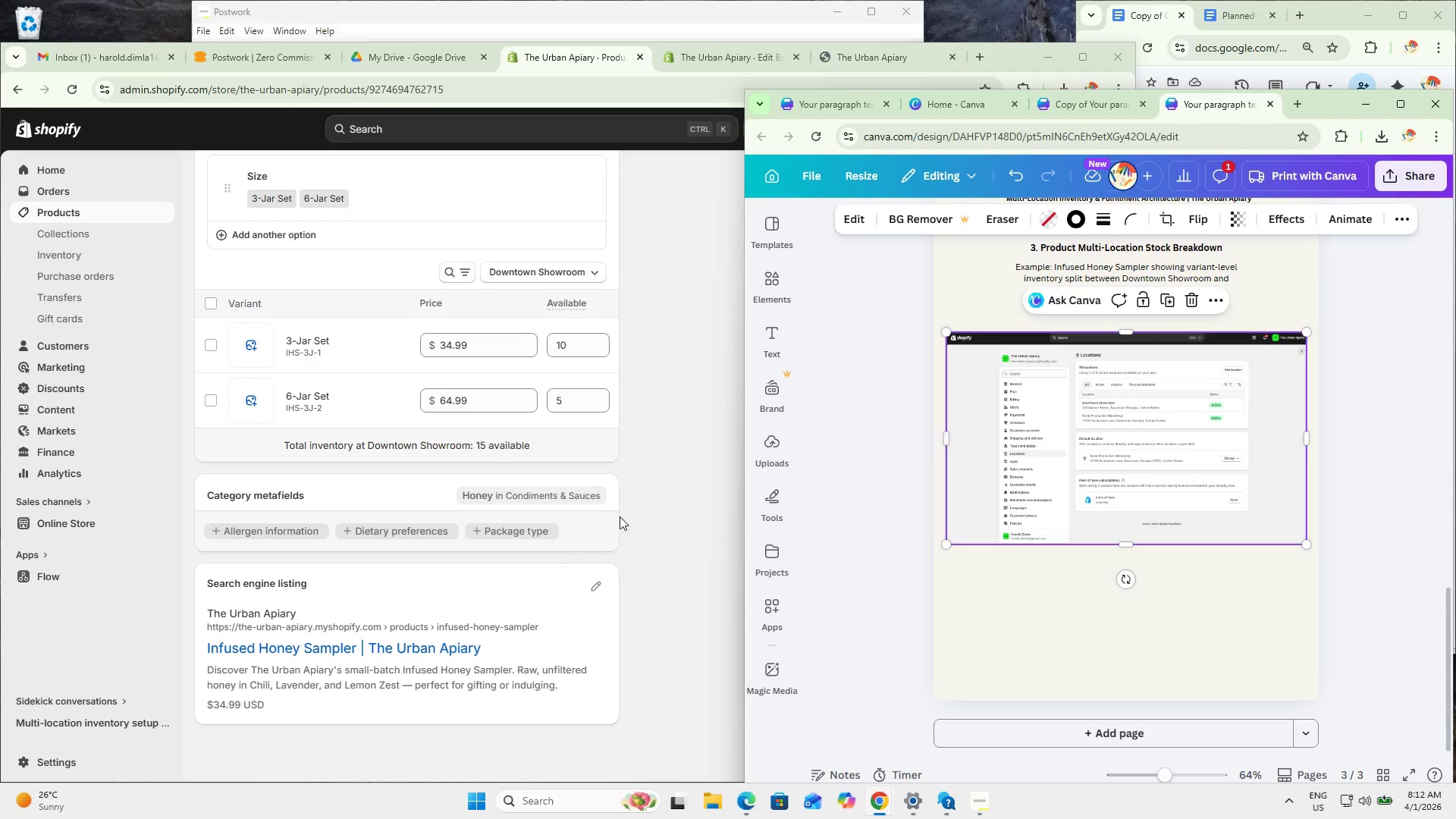 
scroll: coordinate [1313, 442], scroll_direction: down, amount: 3.0
 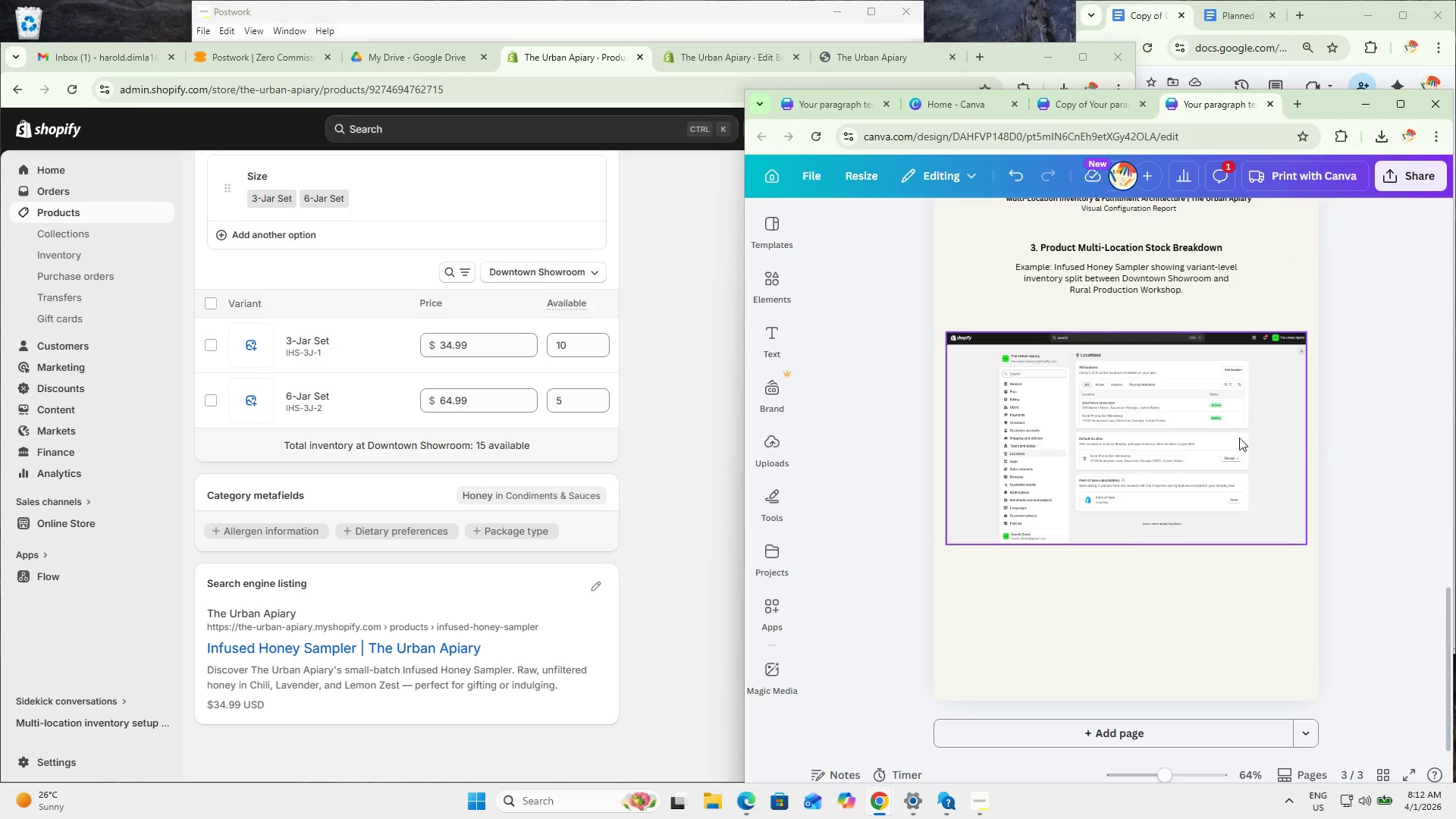 
left_click([670, 492])
 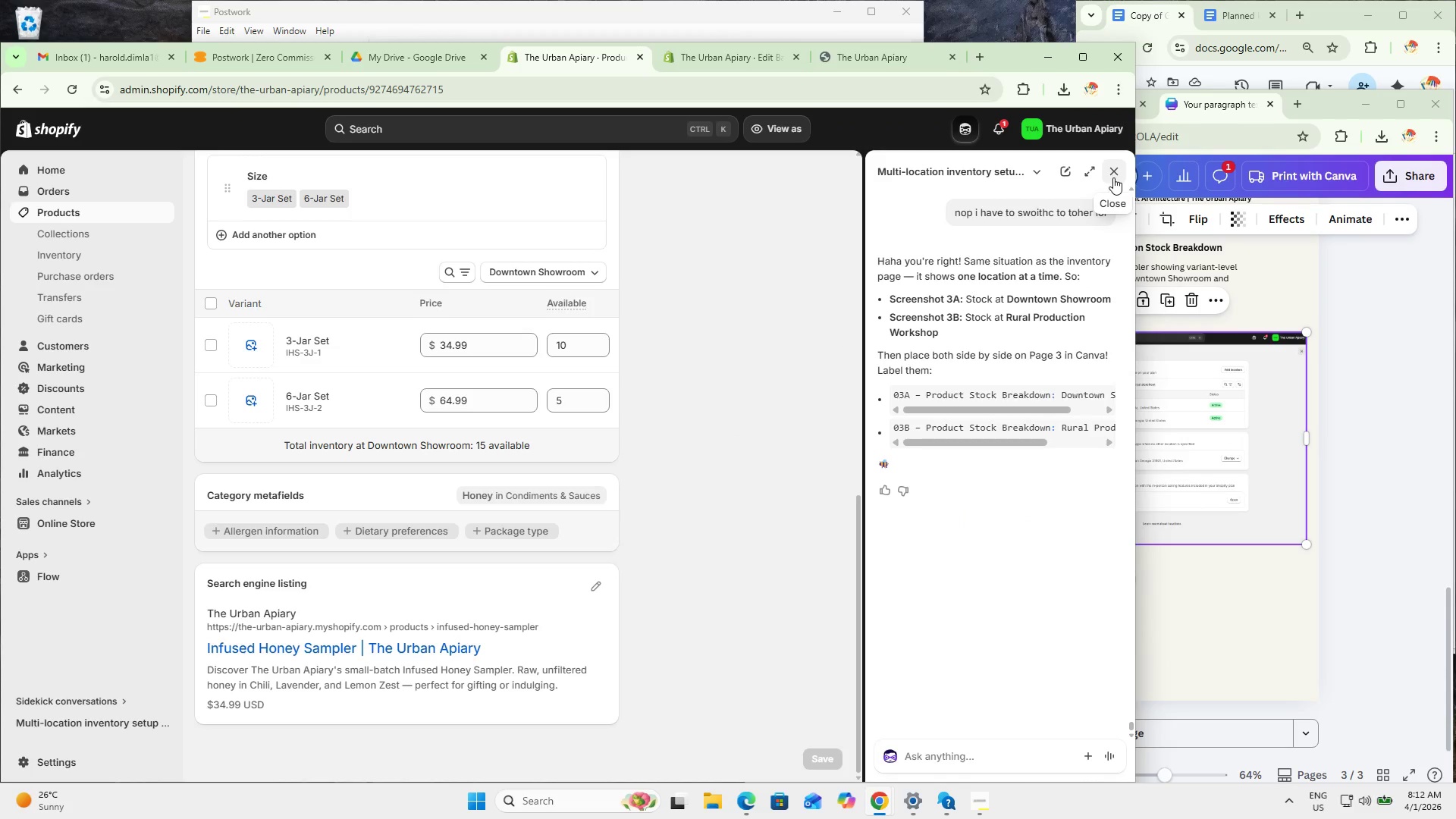 
left_click([1113, 177])
 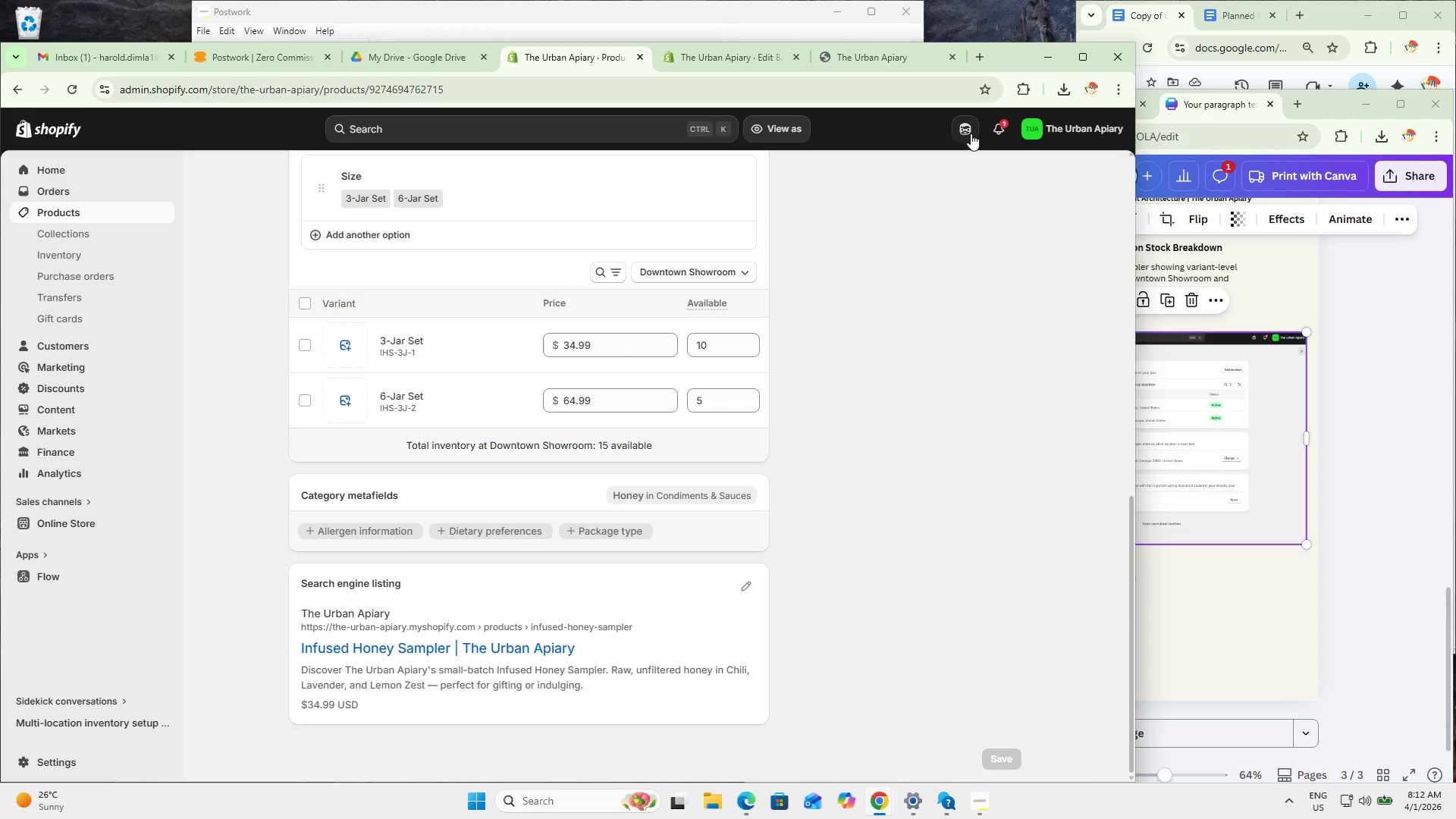 
wait(7.42)
 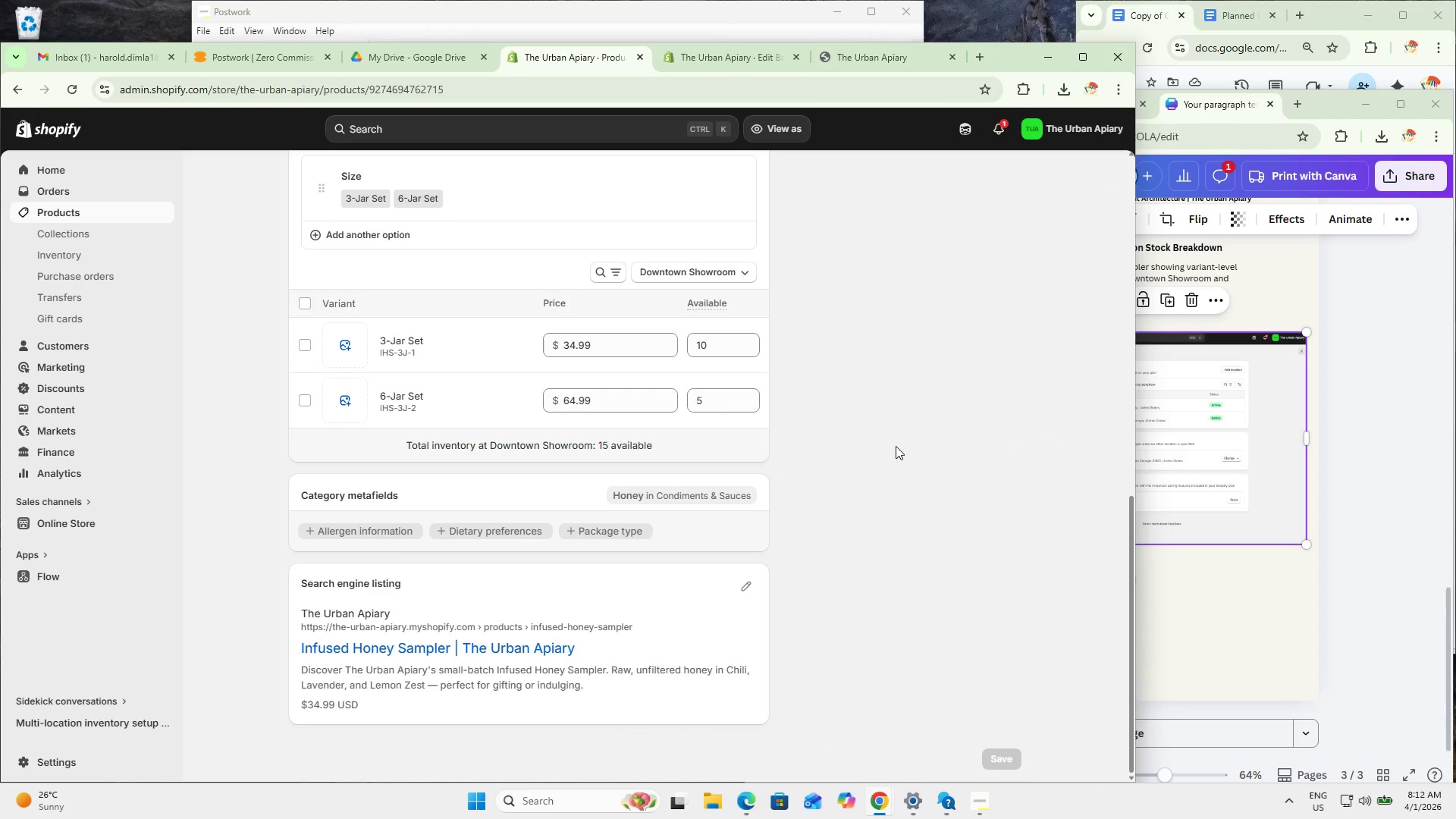 
left_click([962, 133])
 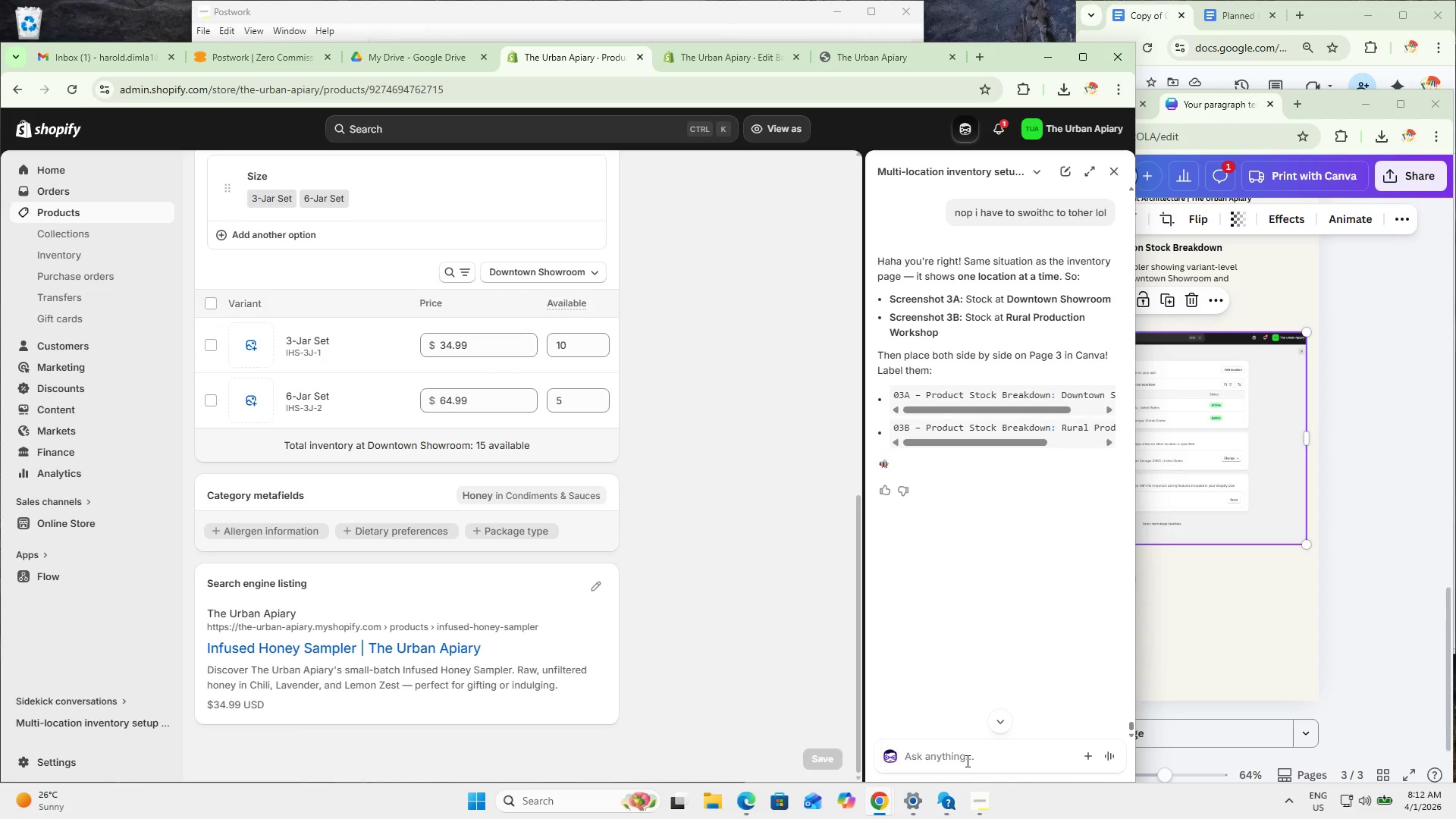 
type(shall i screenshot the whiol)
key(Backspace)
key(Backspace)
key(Backspace)
type(ole page or just the partion on )
 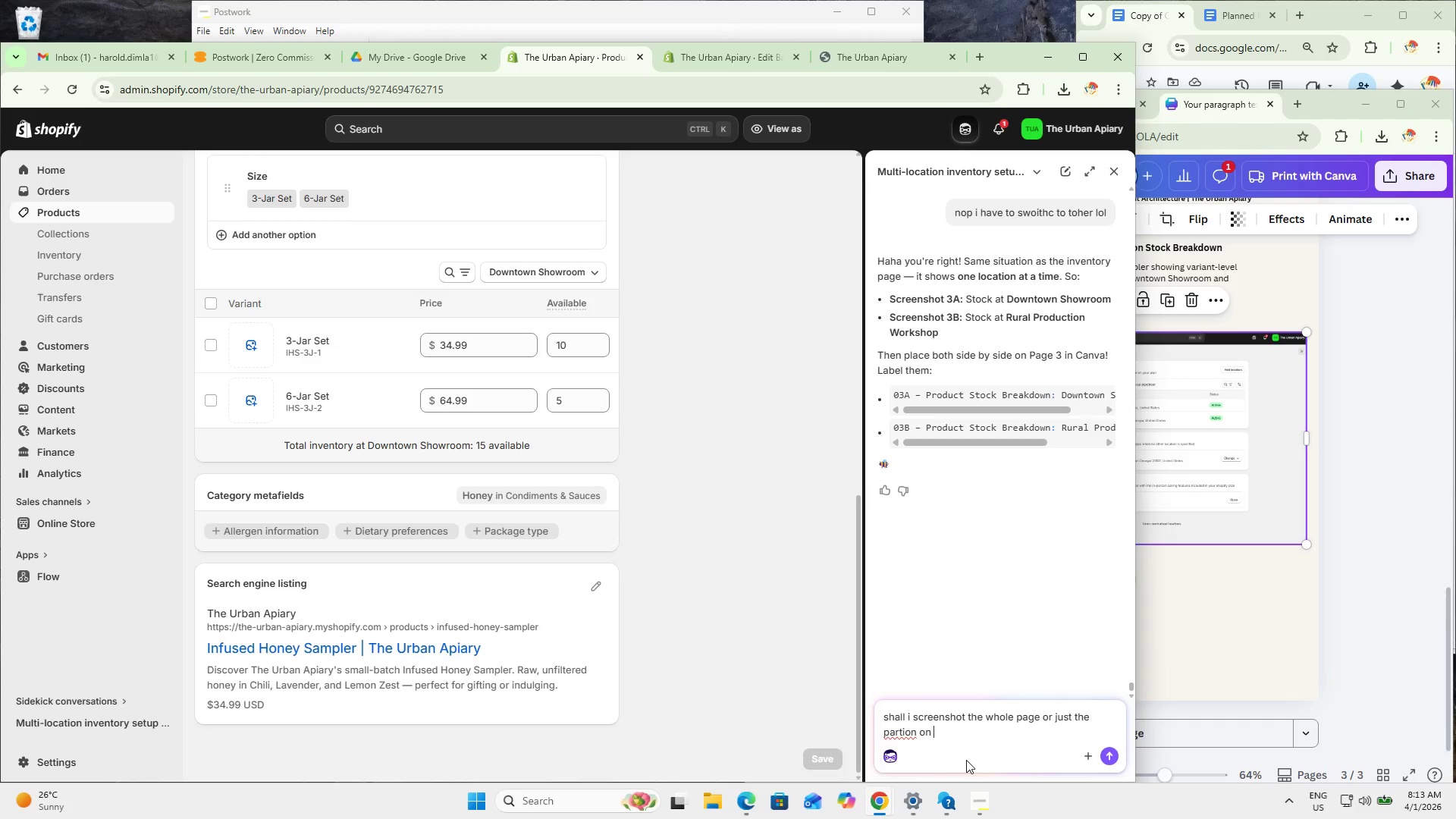 
type(variant inventory?>)
key(Backspace)
 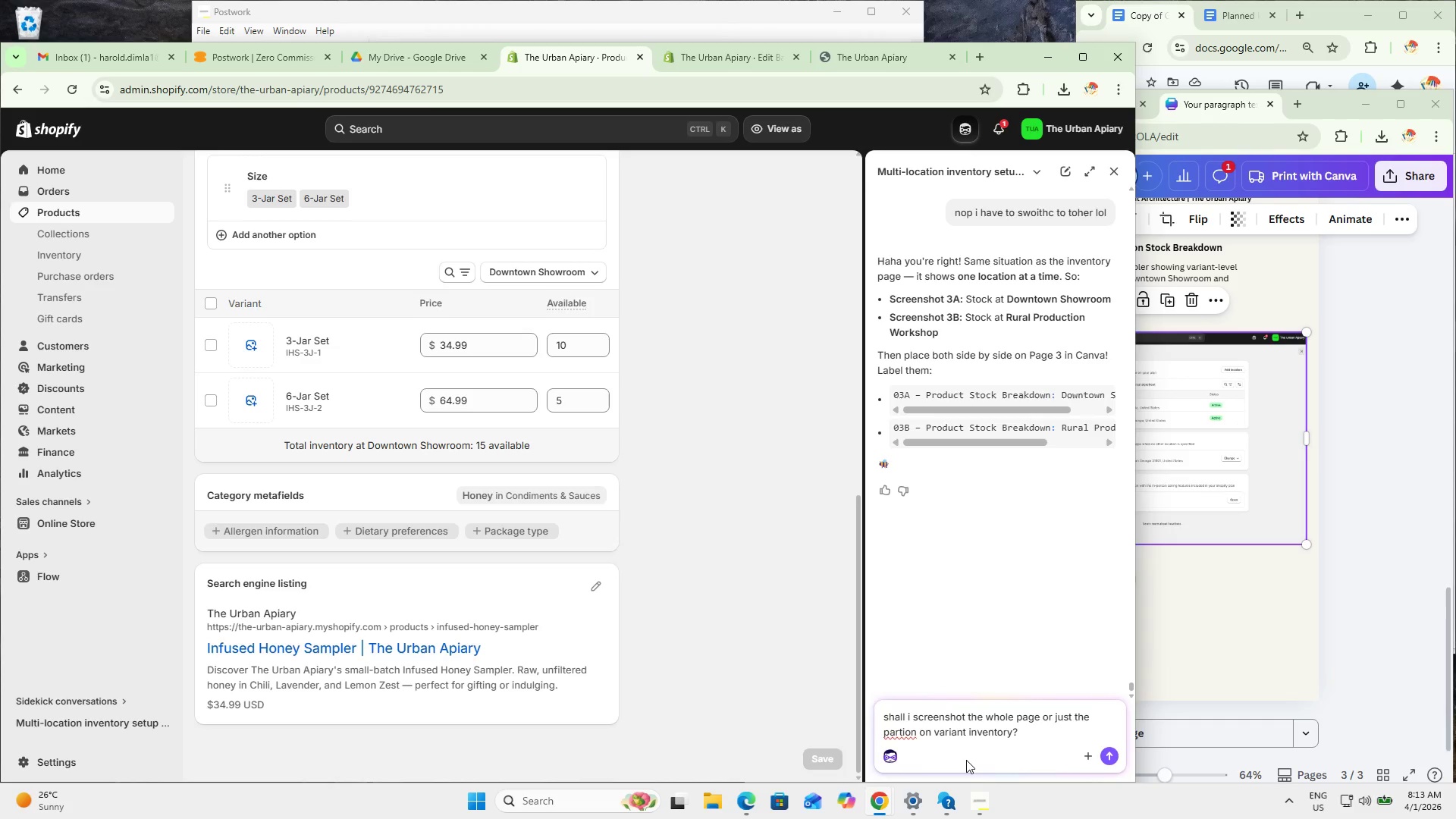 
 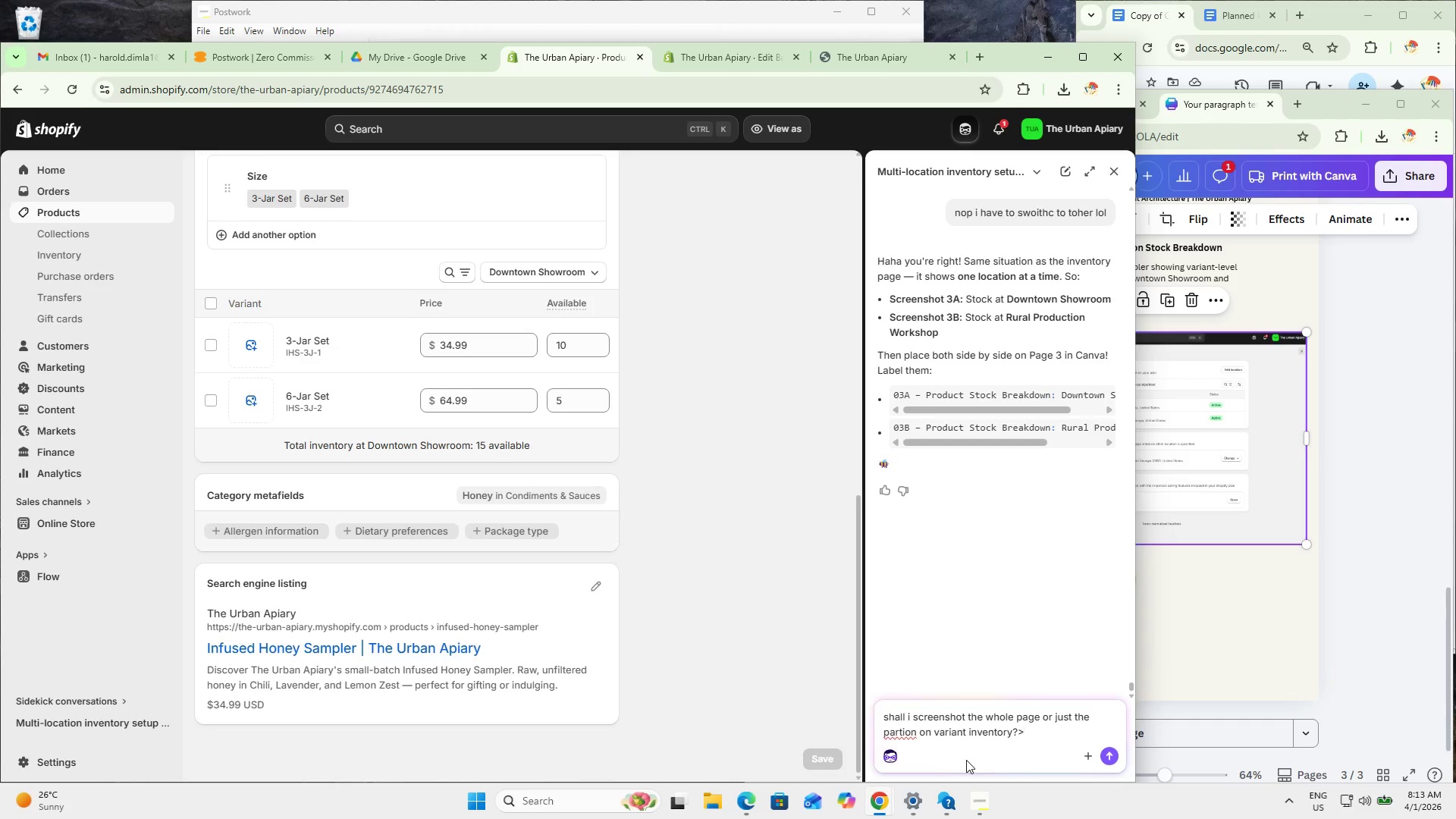 
key(Enter)
 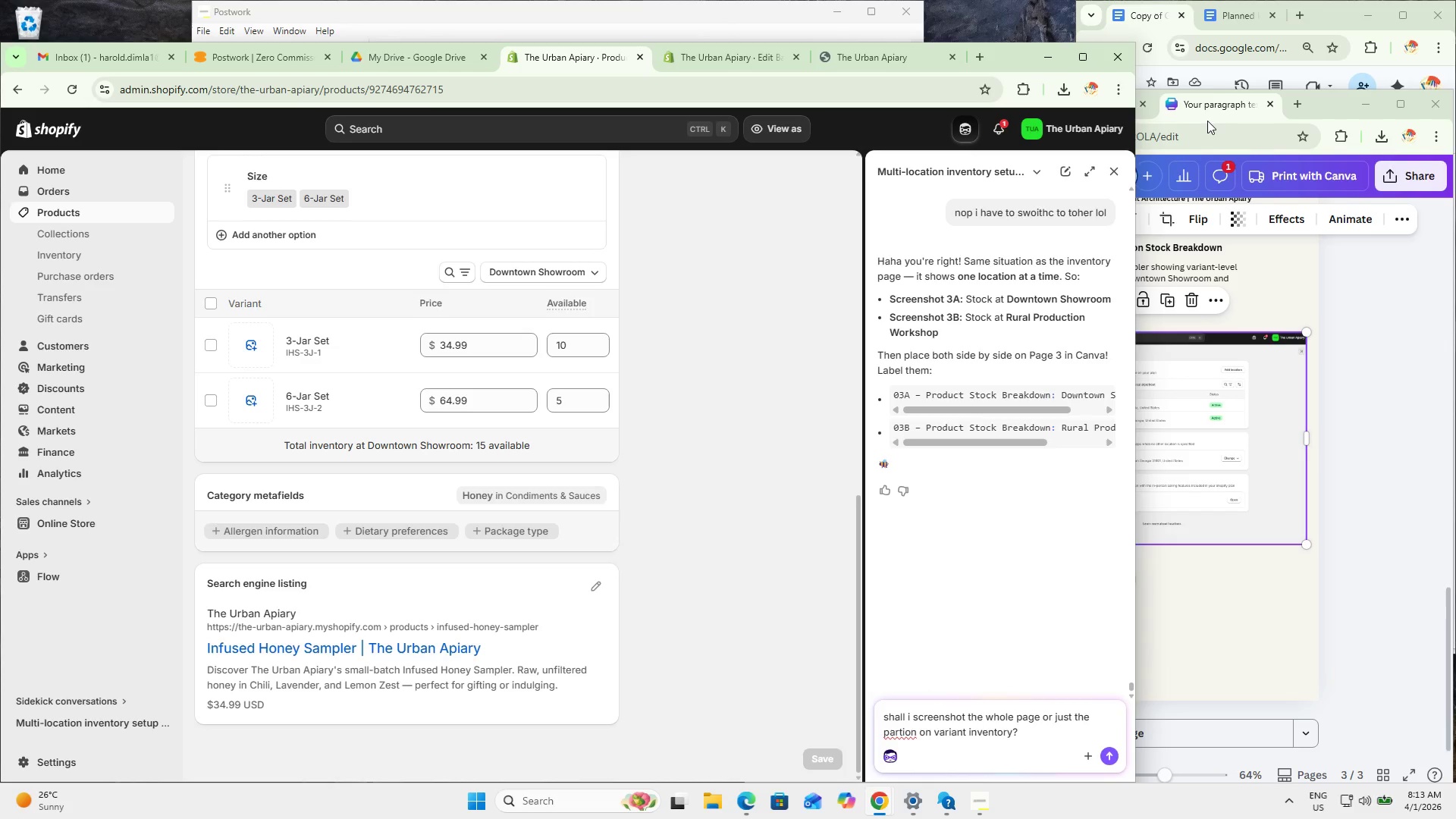 
left_click([1159, 10])
 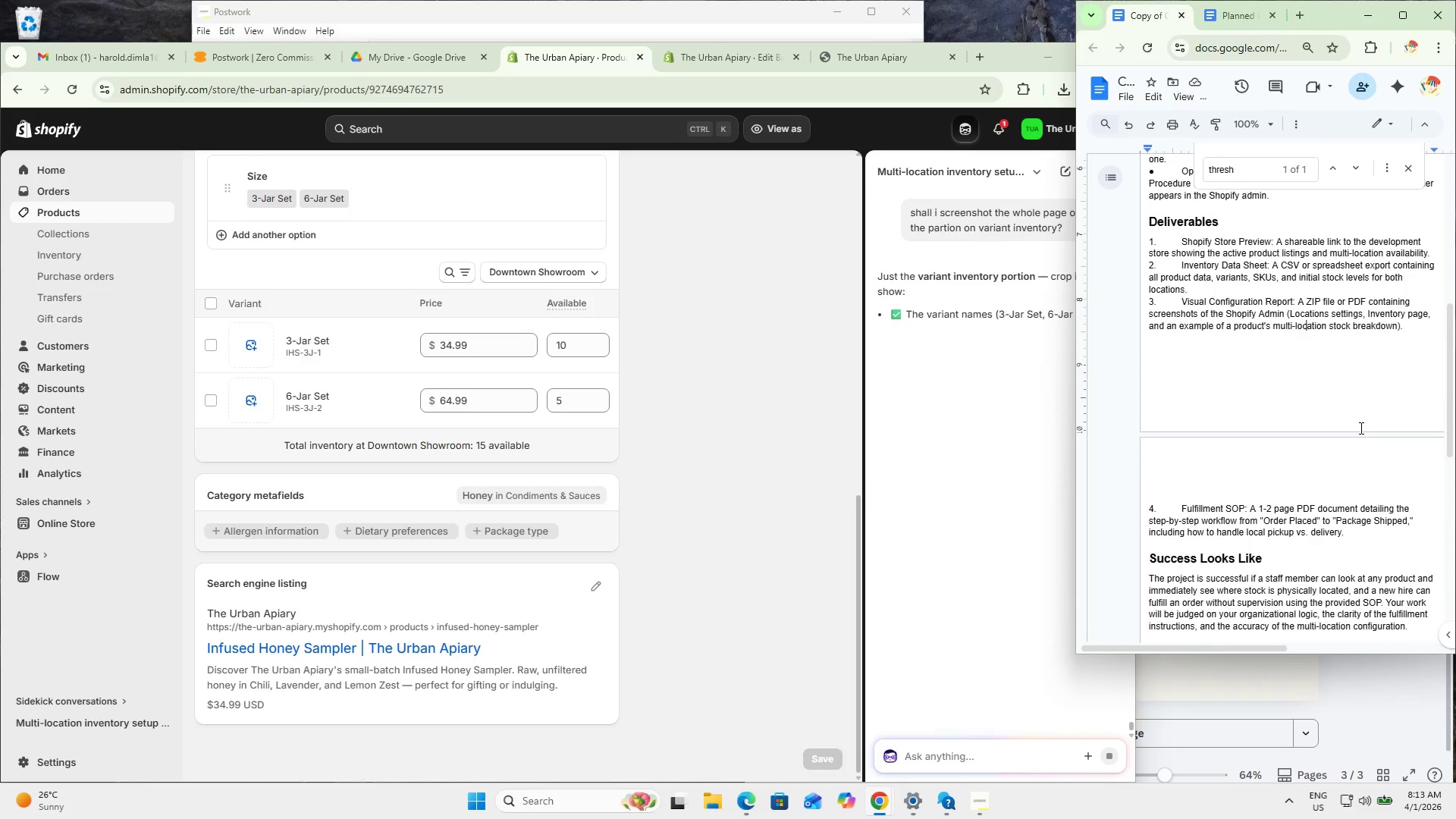 
wait(5.67)
 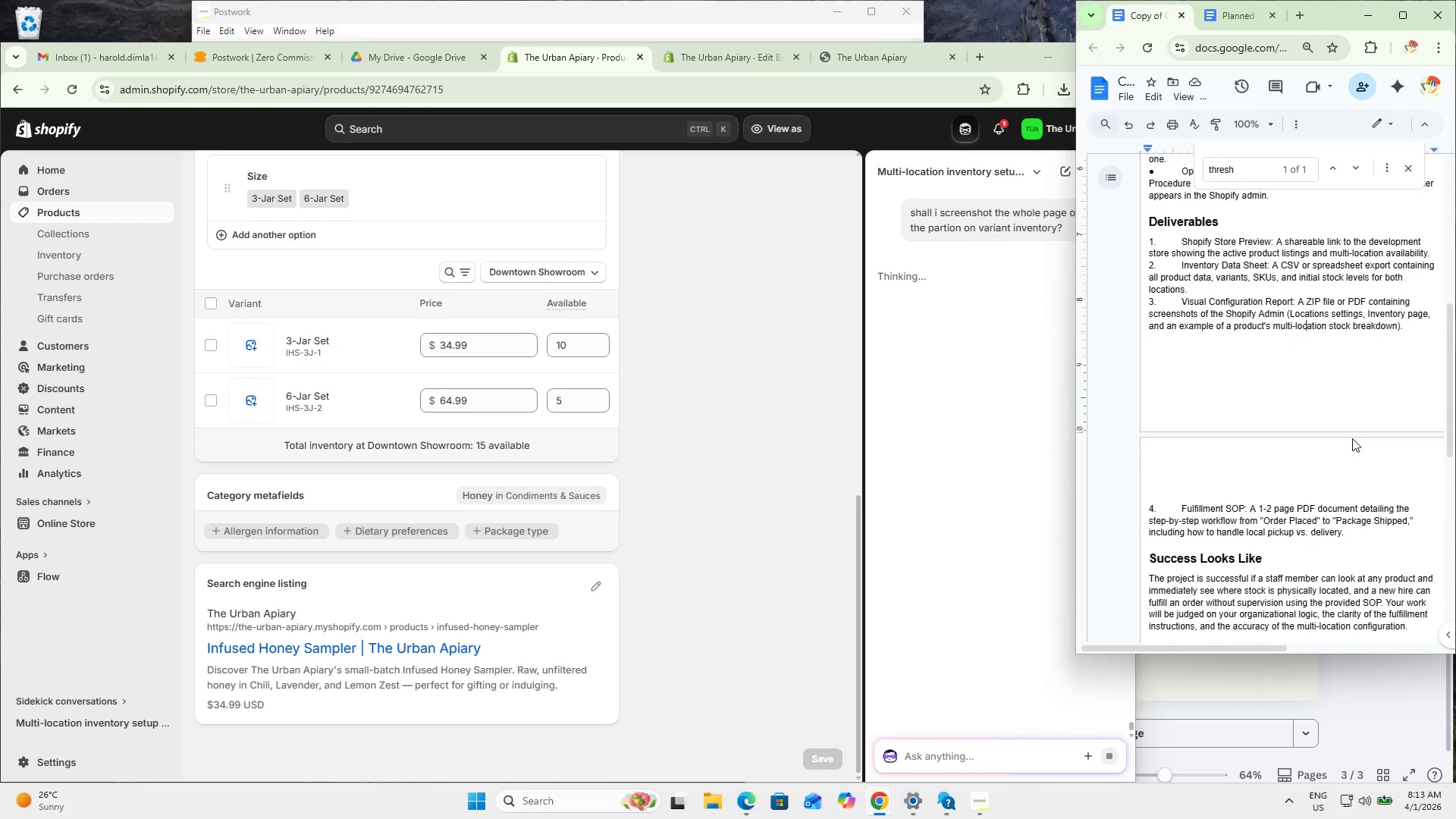 
left_click([987, 762])
 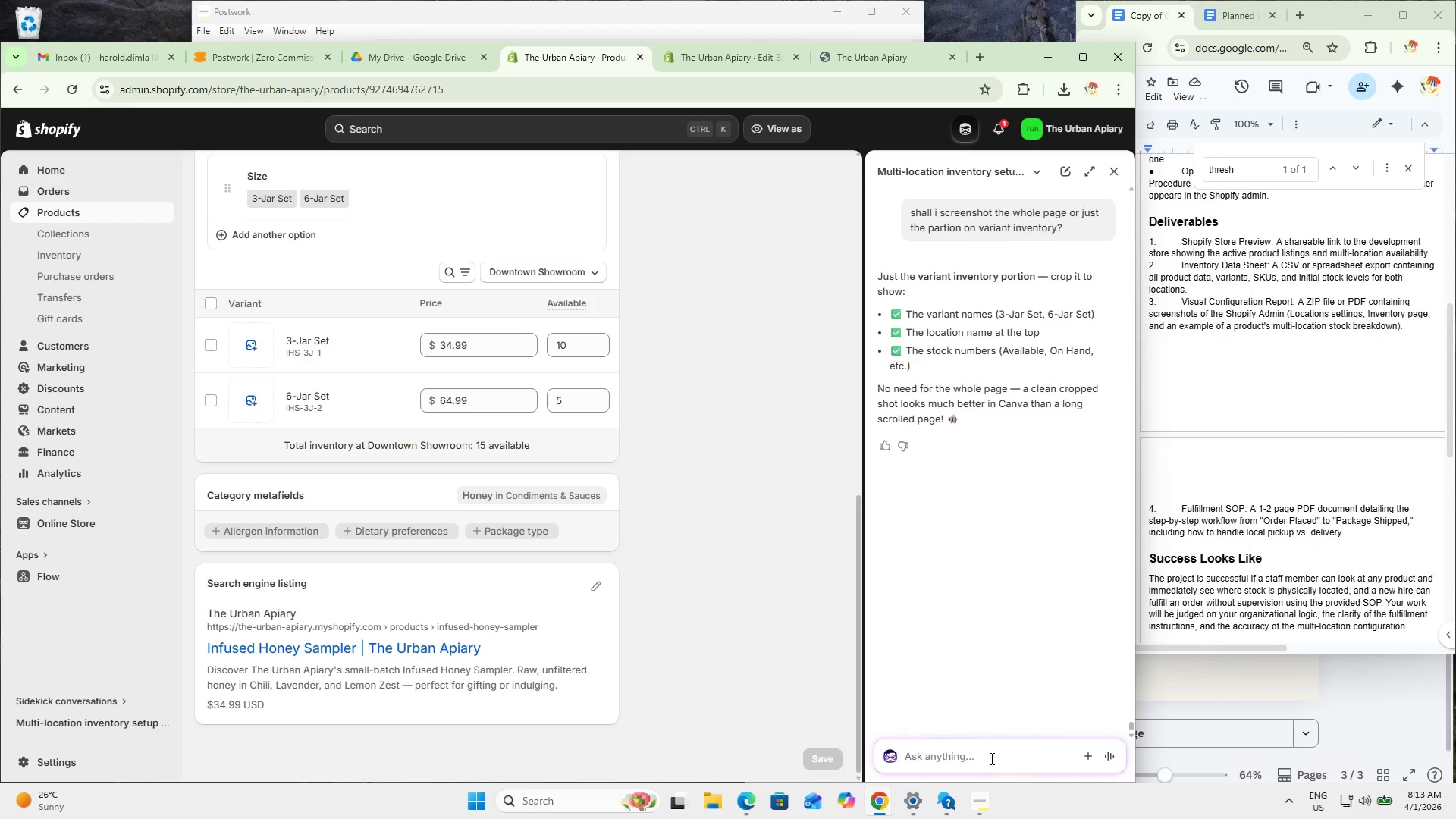 
type(ot bulk edit would do?)
 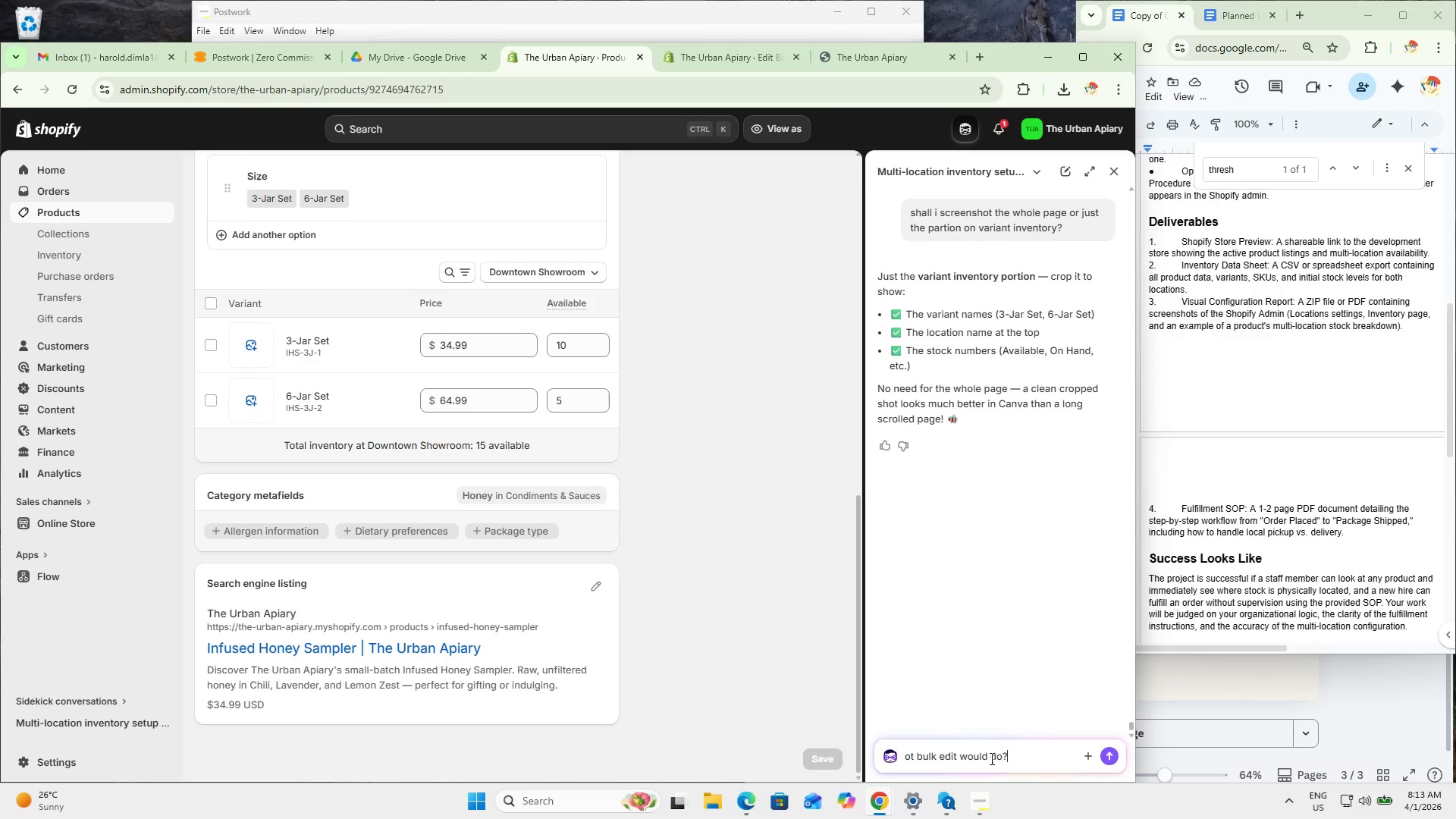 
key(Enter)
 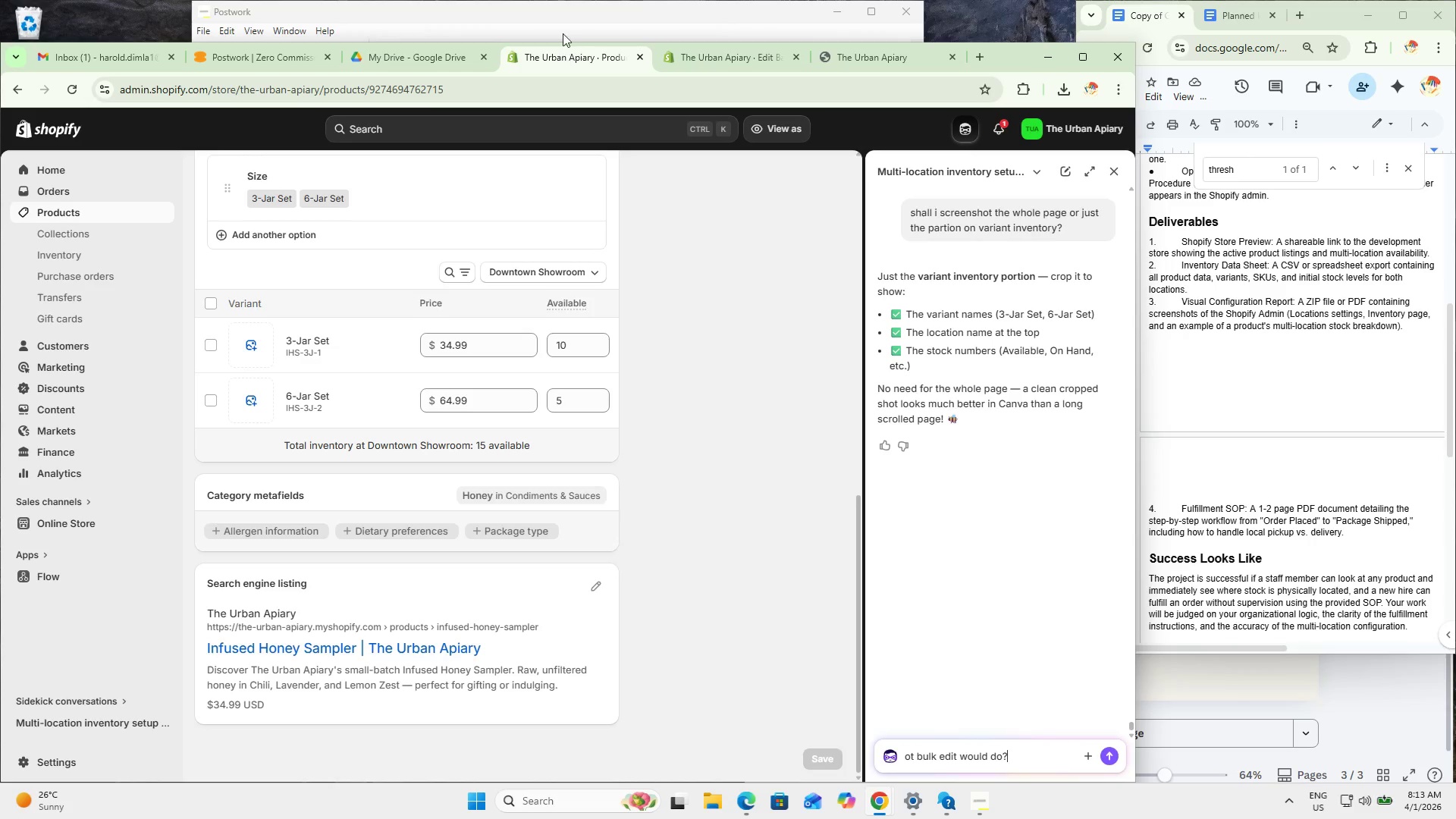 
left_click([576, 1])